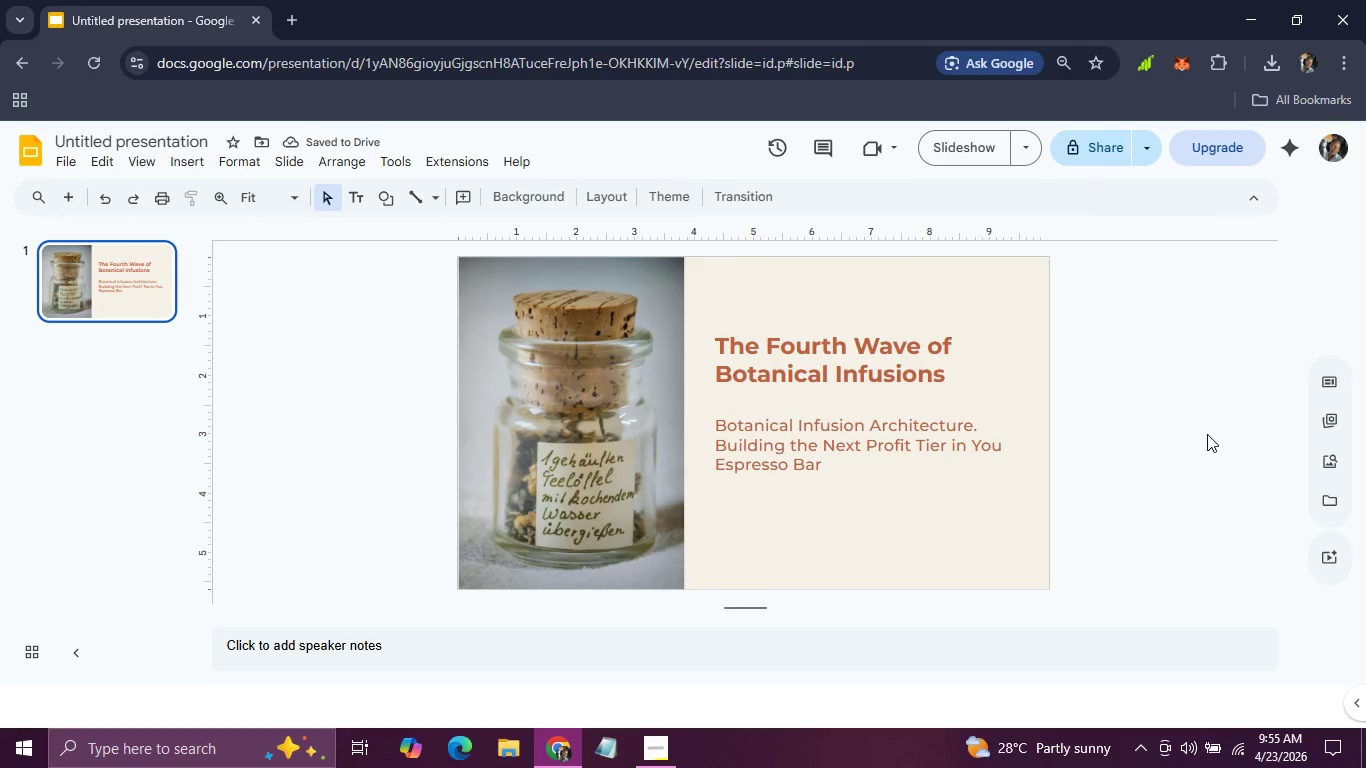 
left_click([879, 435])
 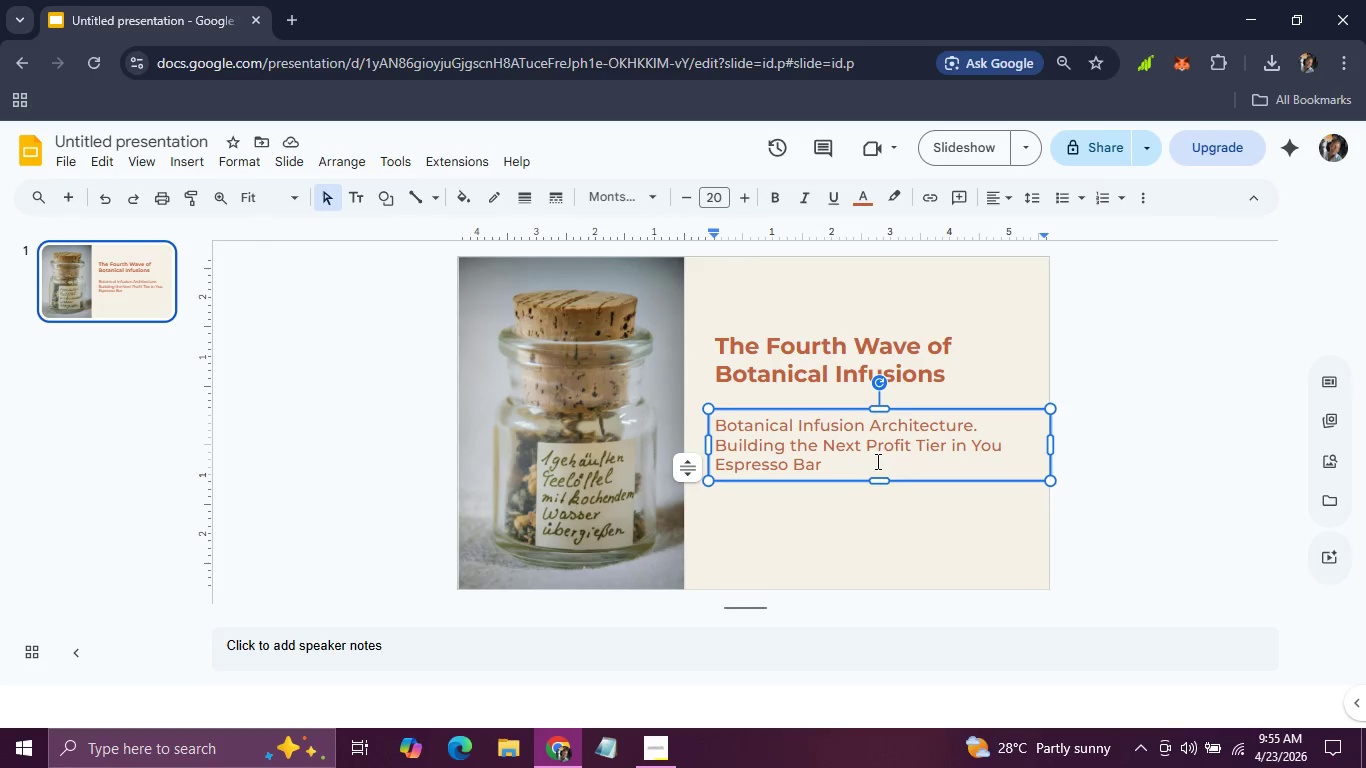 
left_click_drag(start_coordinate=[868, 461], to_coordinate=[701, 420])
 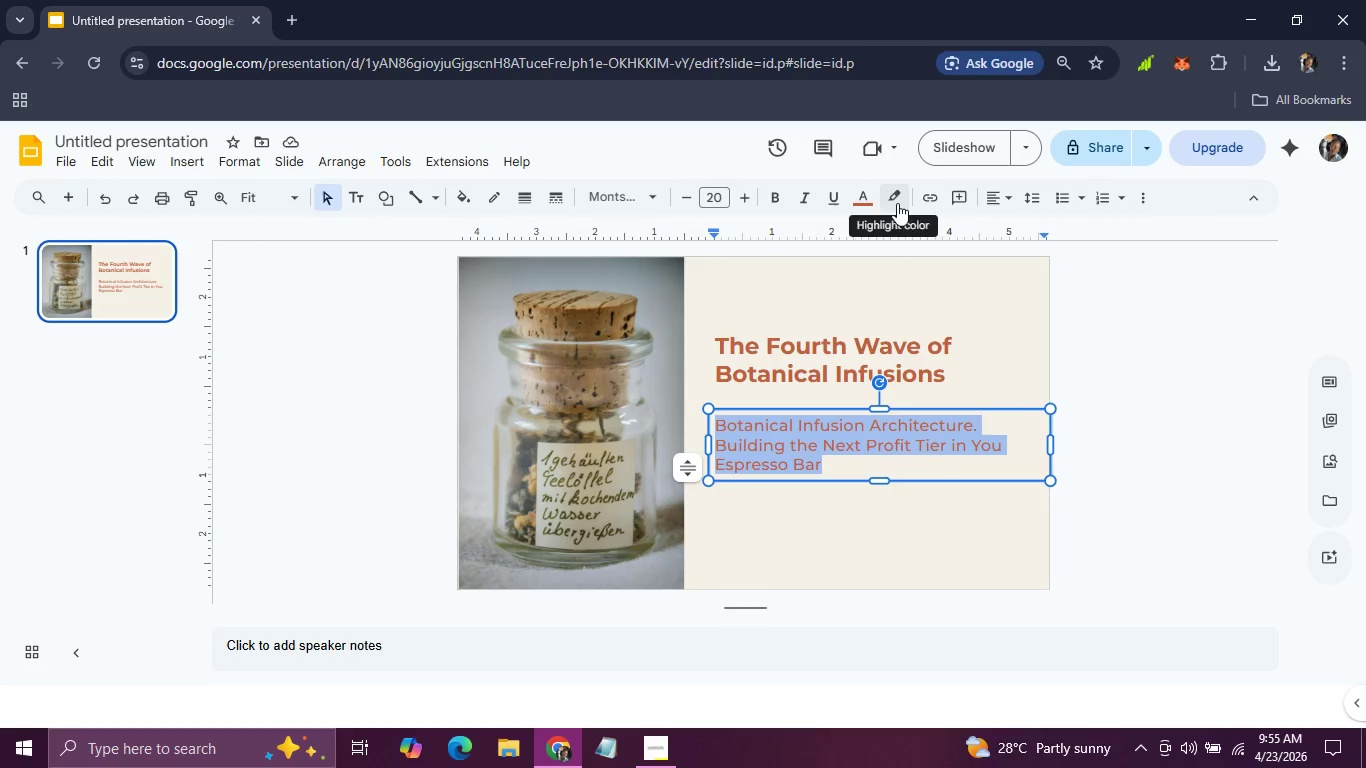 
left_click([862, 203])
 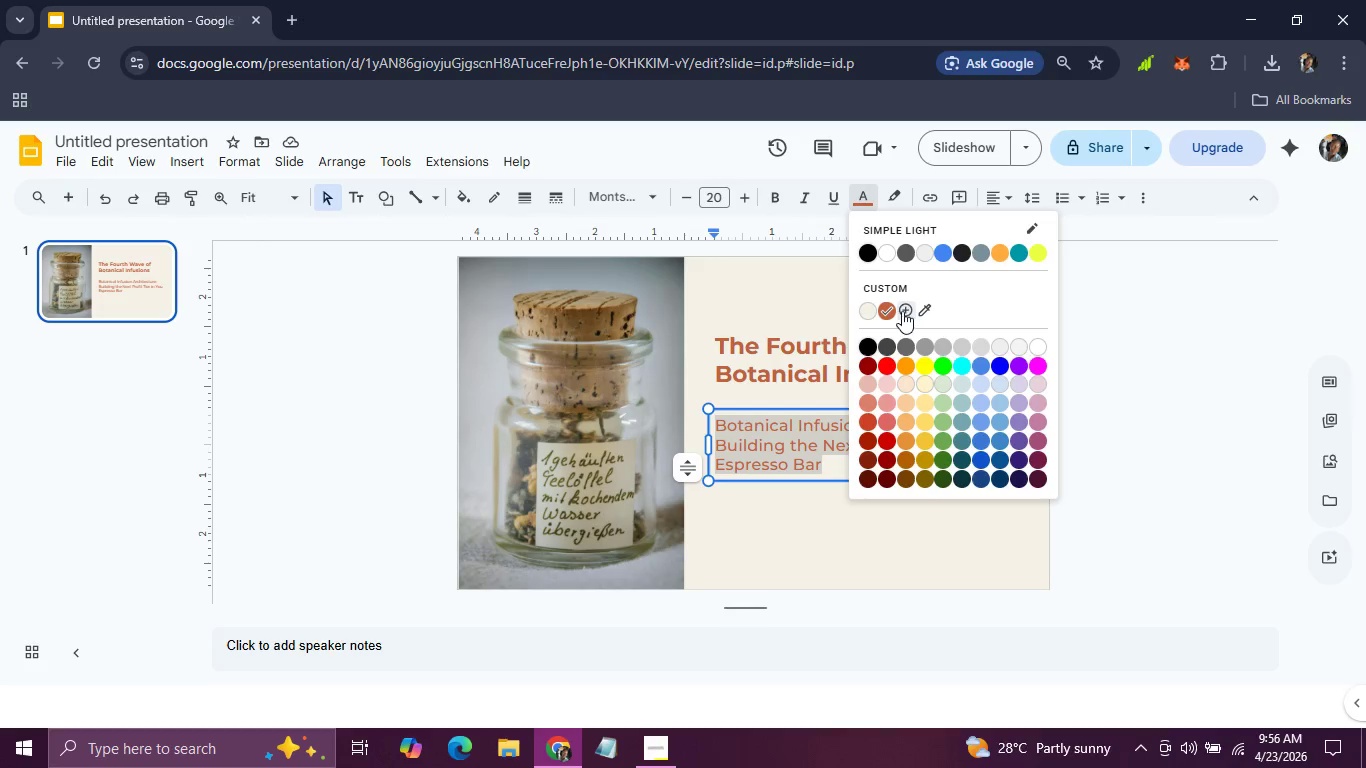 
left_click([902, 311])
 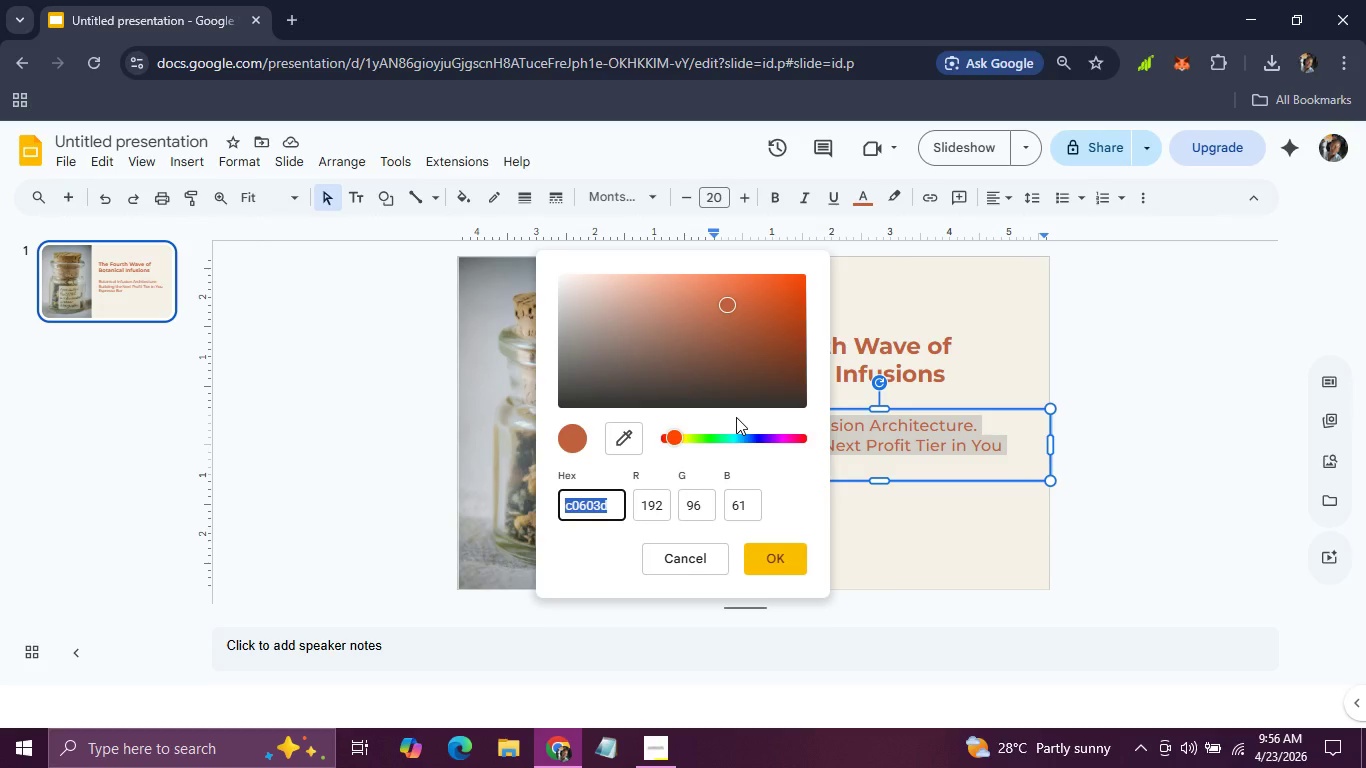 
type(A3B18A)
 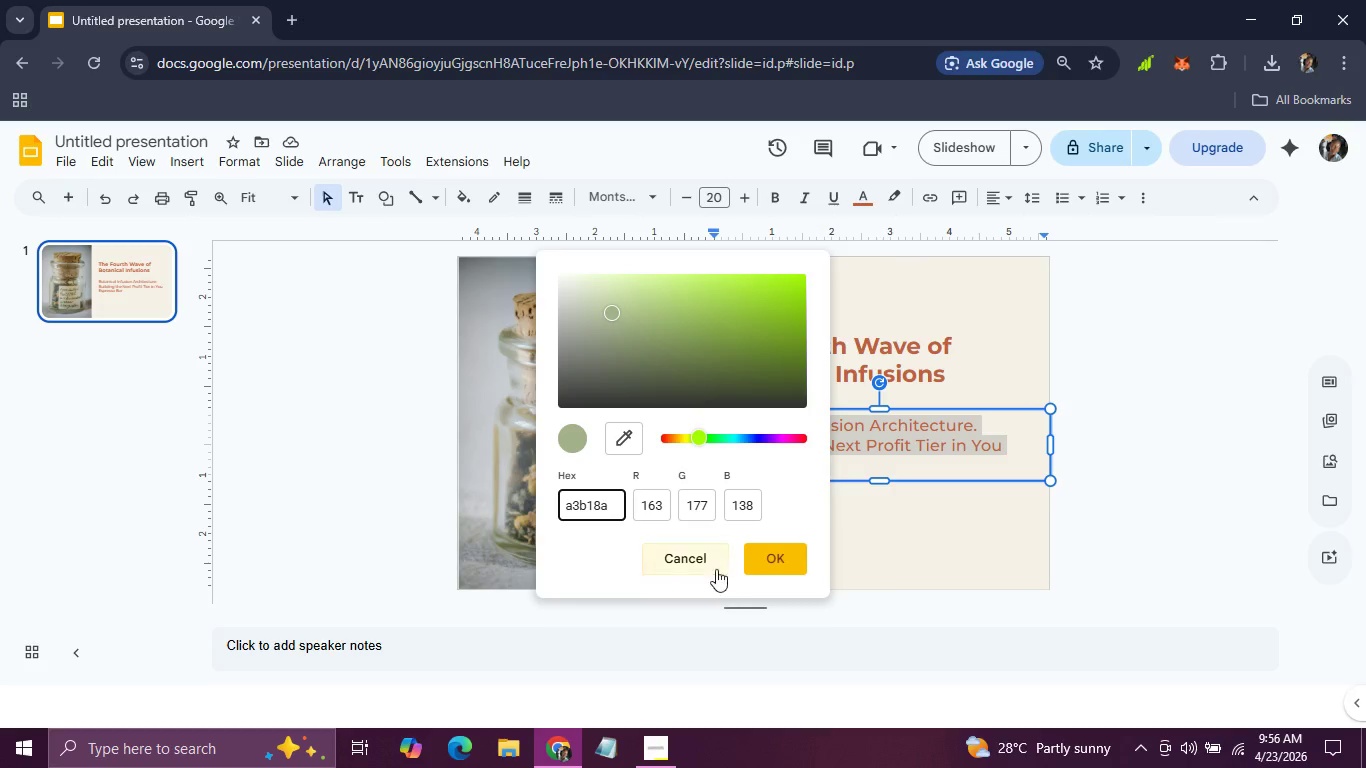 
left_click([793, 555])
 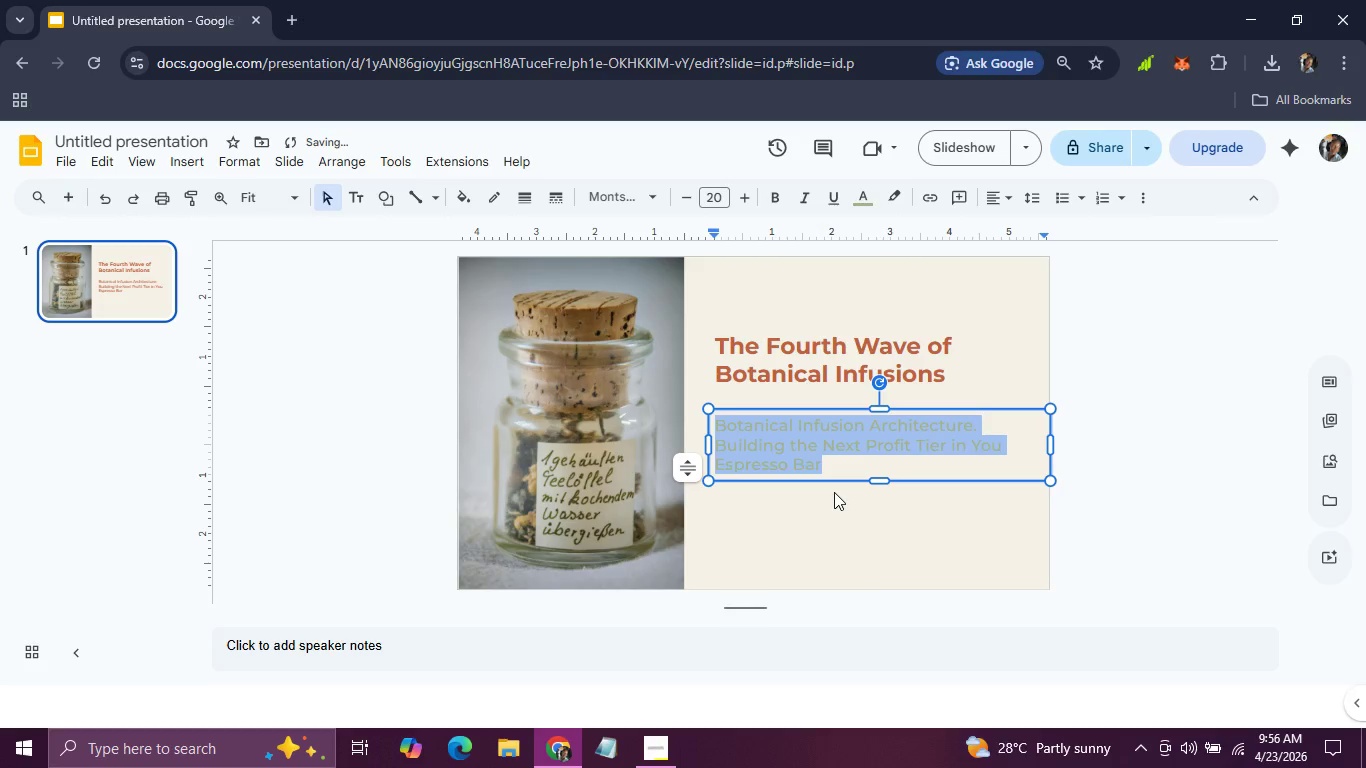 
left_click([834, 492])
 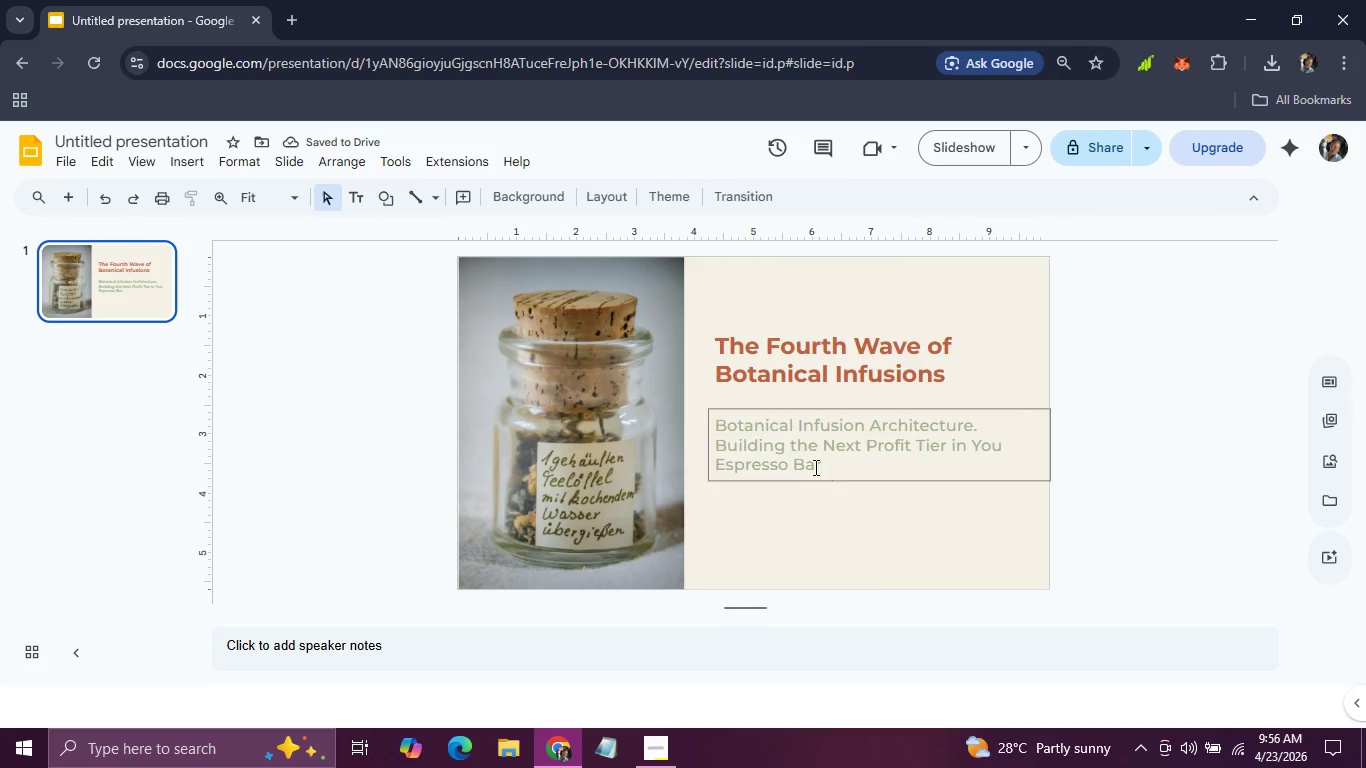 
left_click([808, 460])
 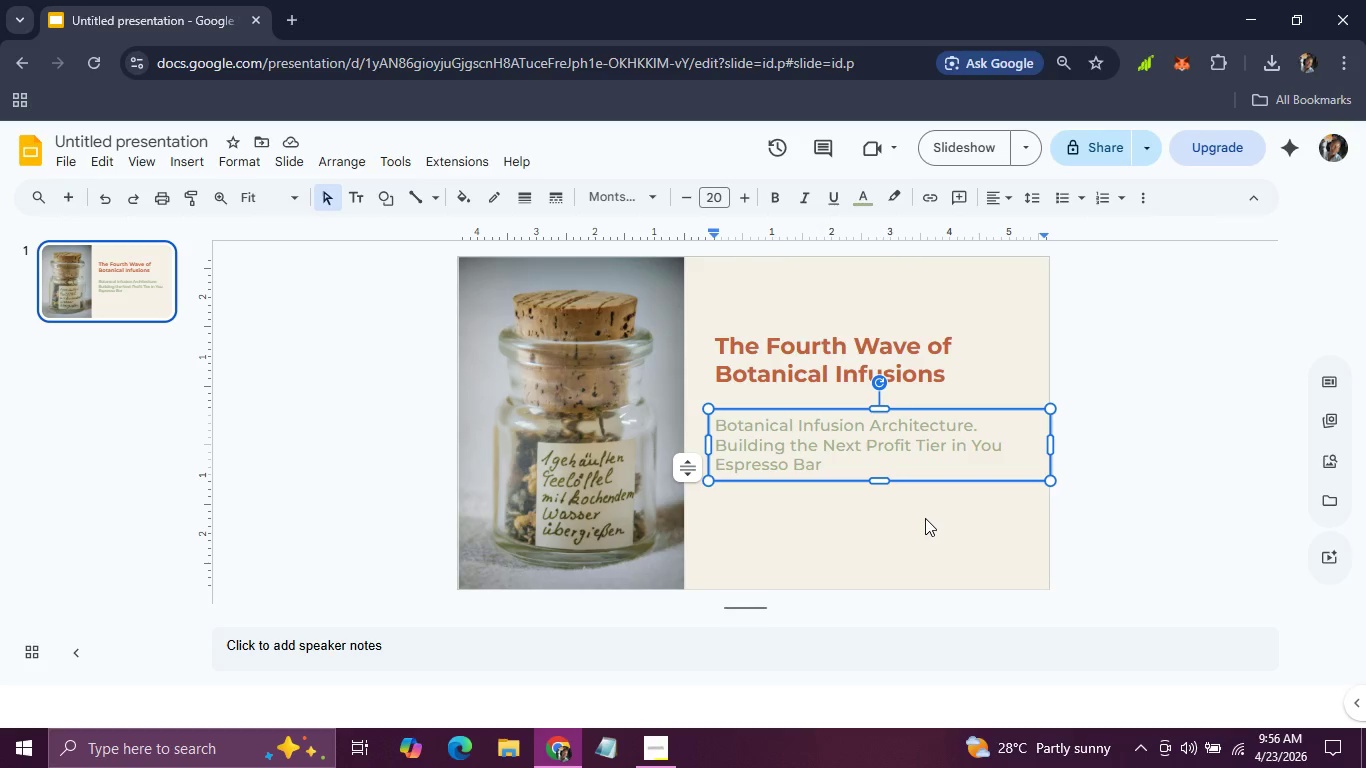 
wait(6.59)
 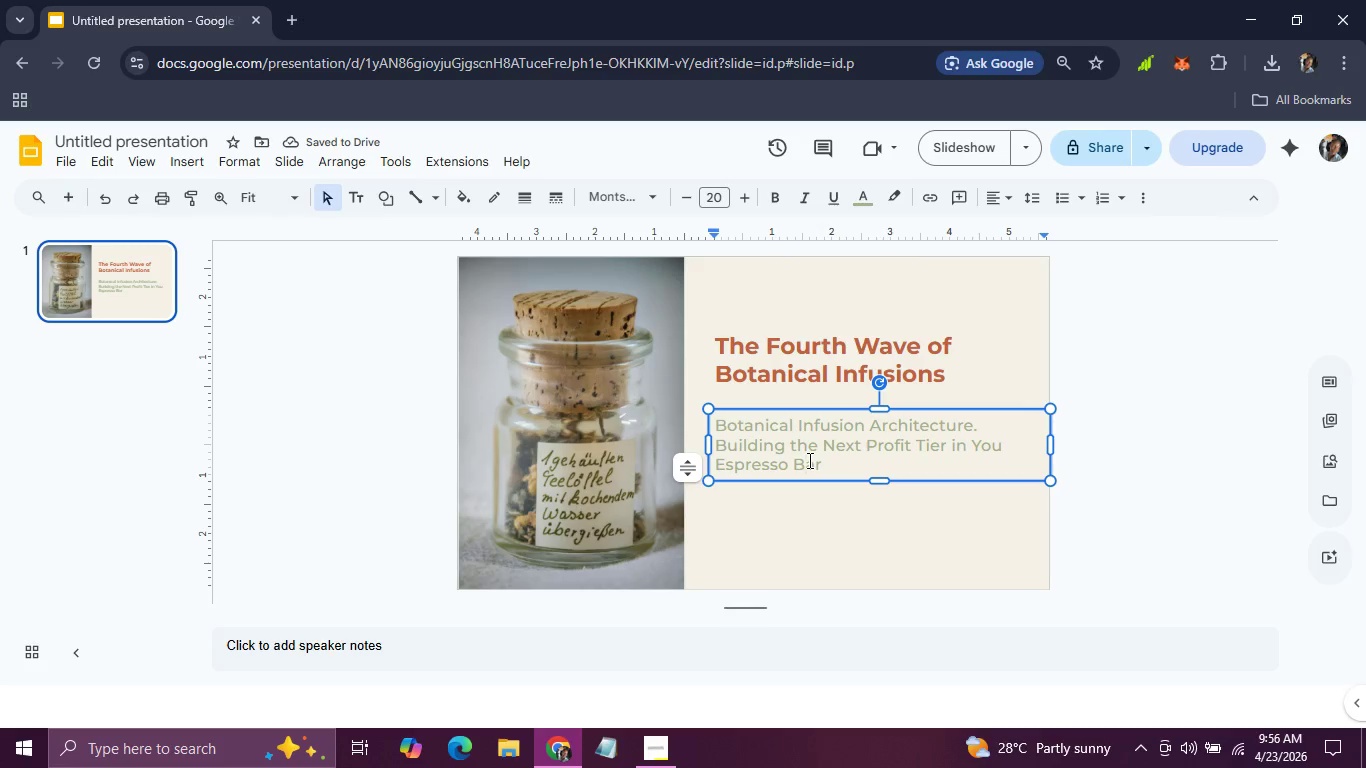 
left_click([892, 529])
 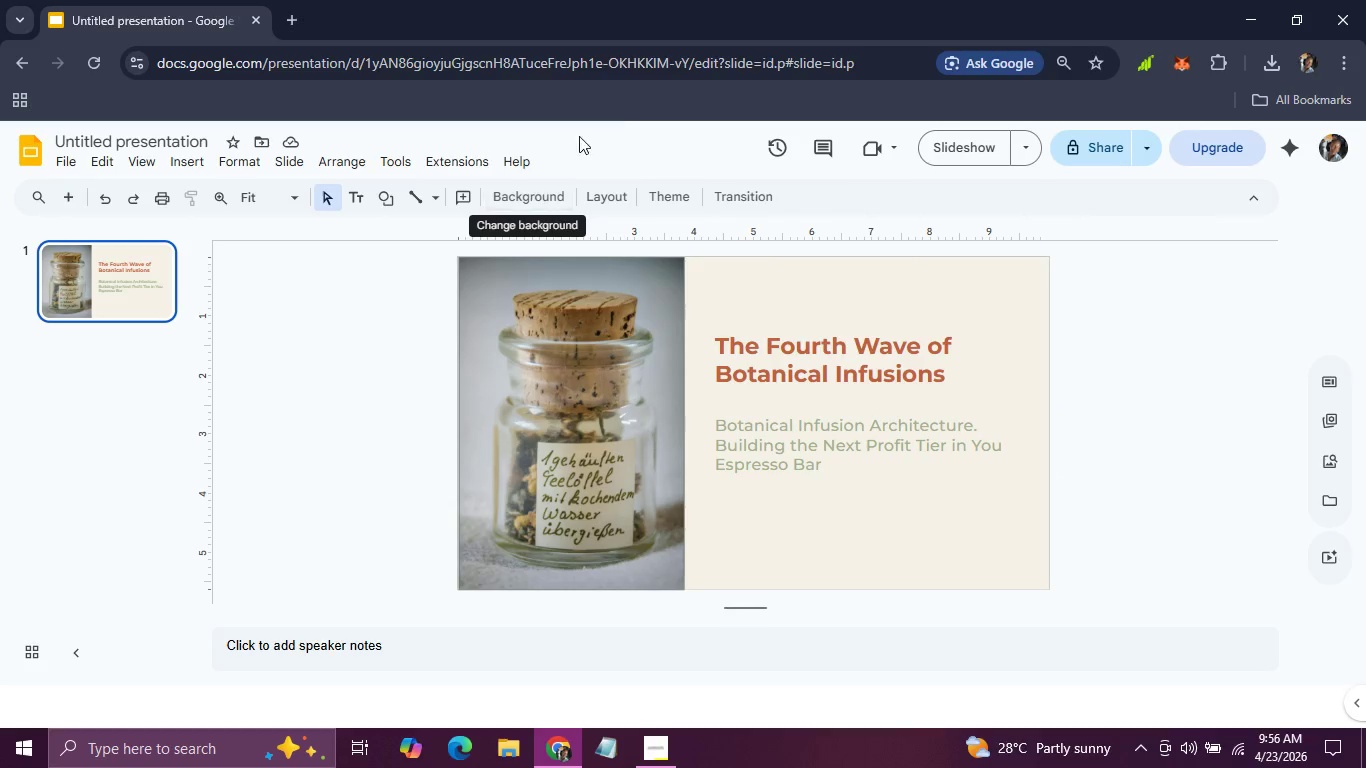 
left_click([603, 347])
 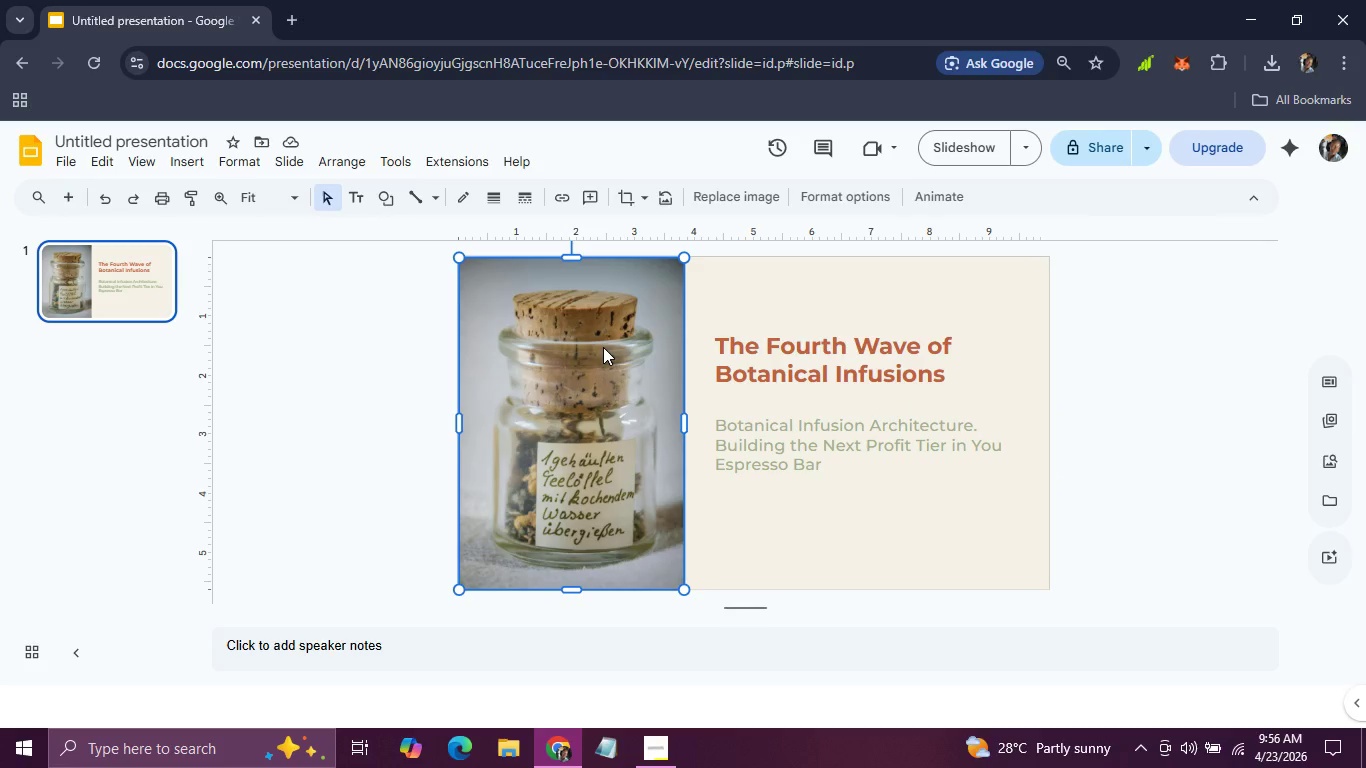 
key(ArrowLeft)
 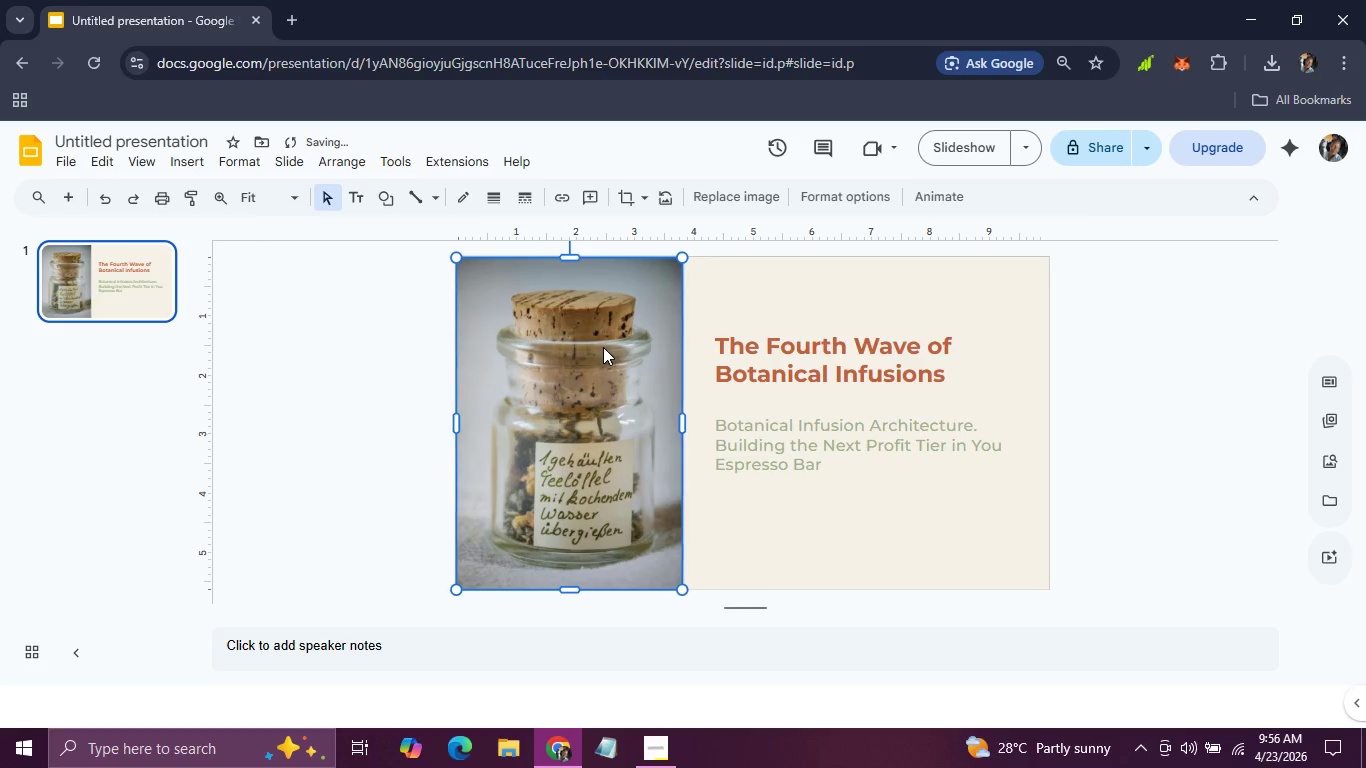 
key(ArrowLeft)
 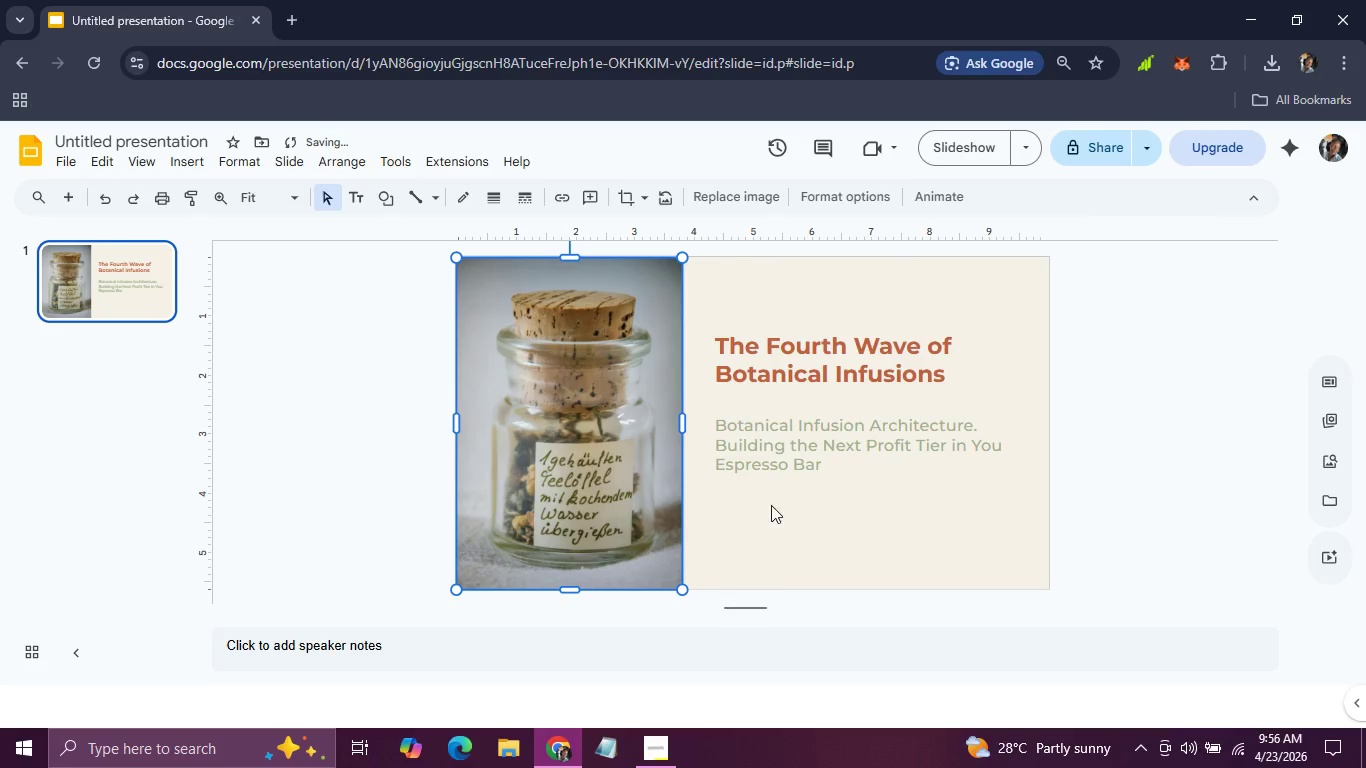 
left_click([789, 517])
 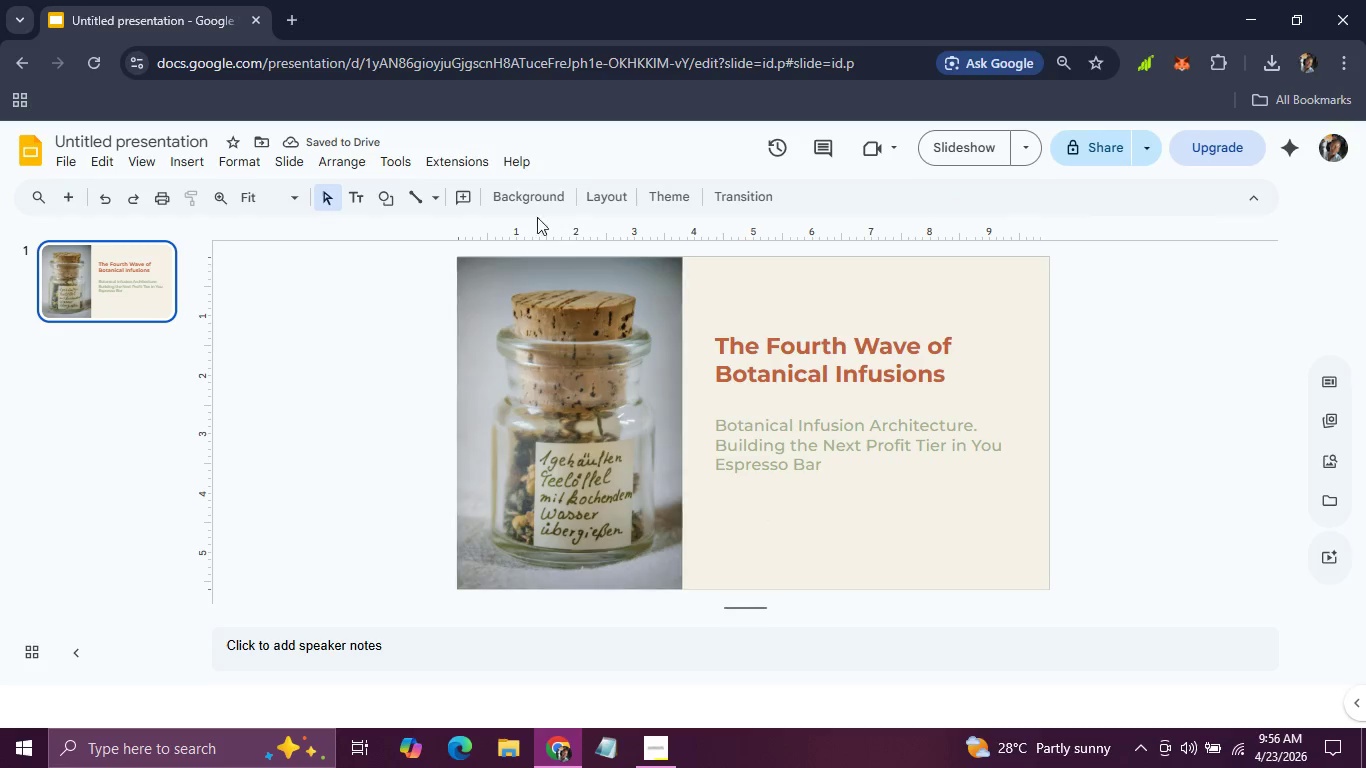 
left_click([537, 195])
 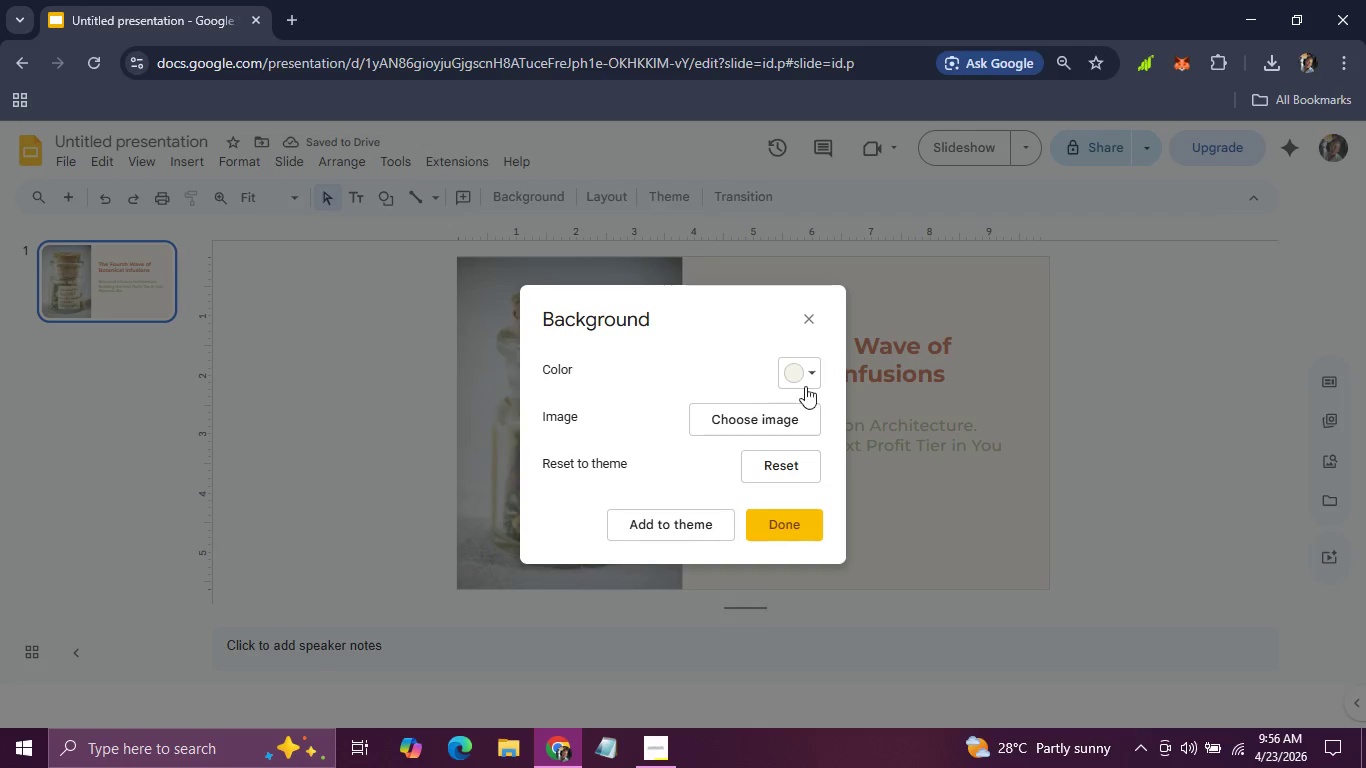 
left_click([805, 375])
 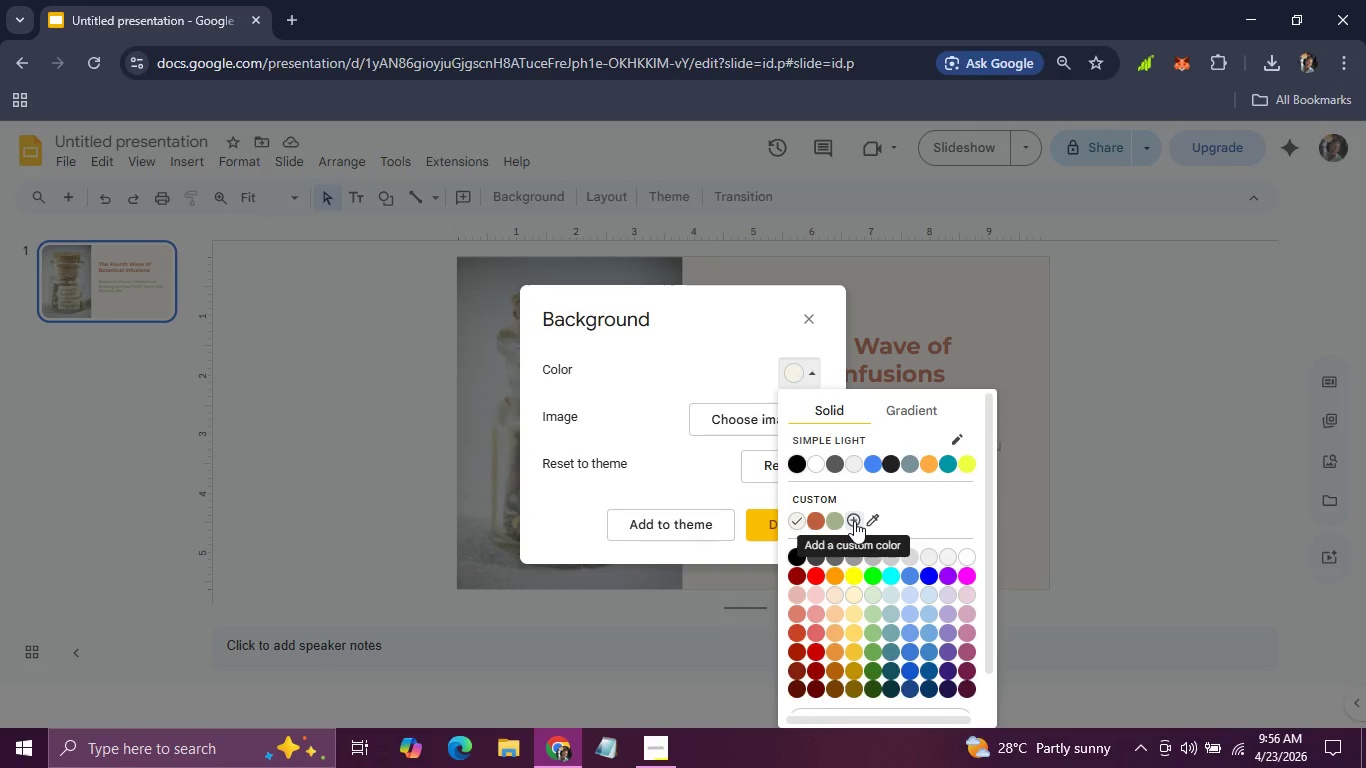 
left_click([854, 521])
 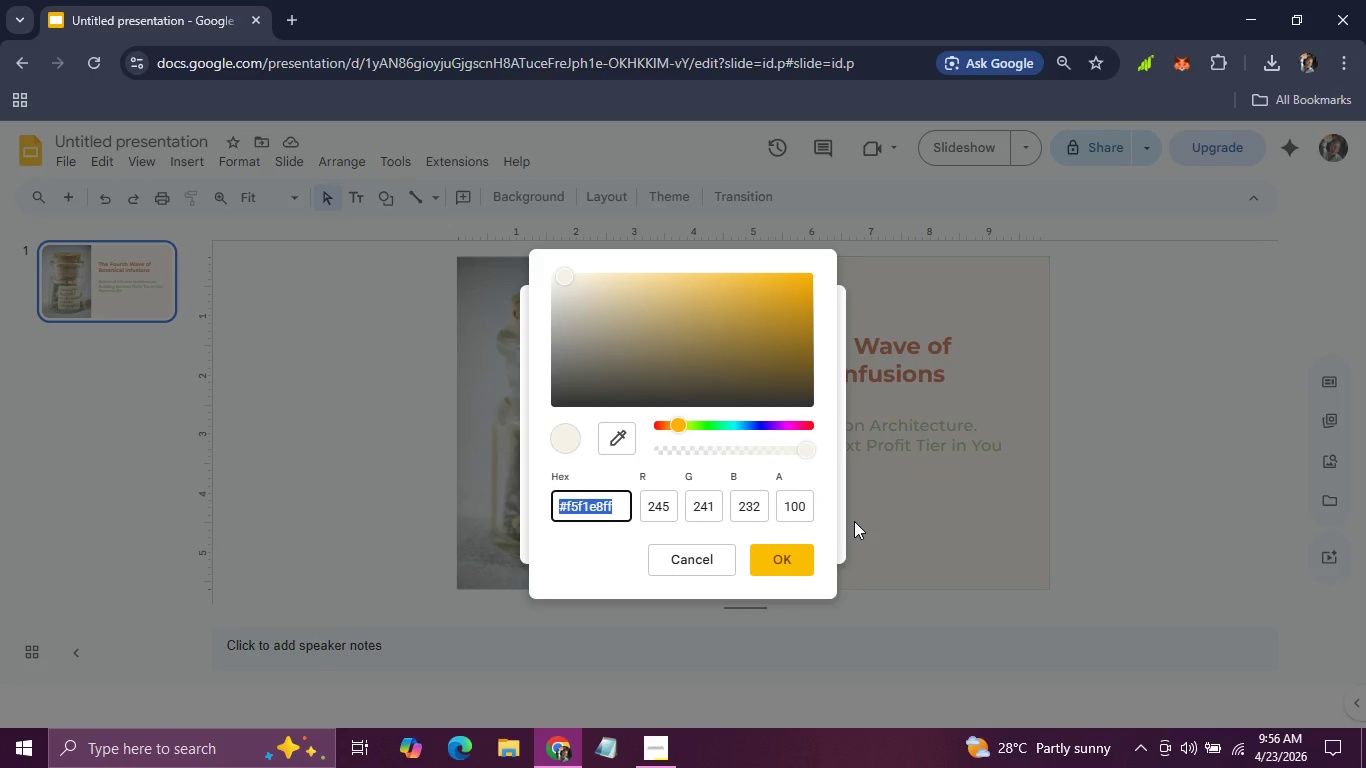 
type(EFE8DB)
 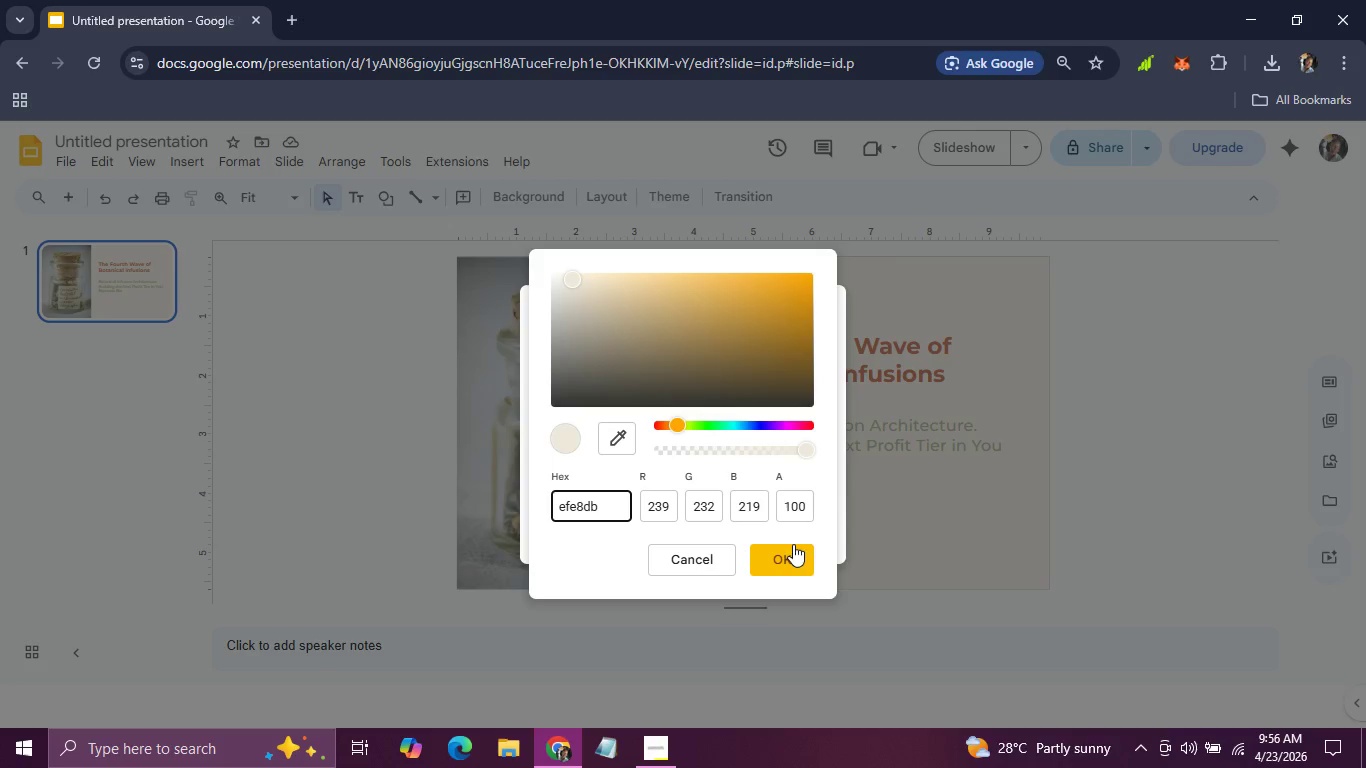 
left_click([788, 561])
 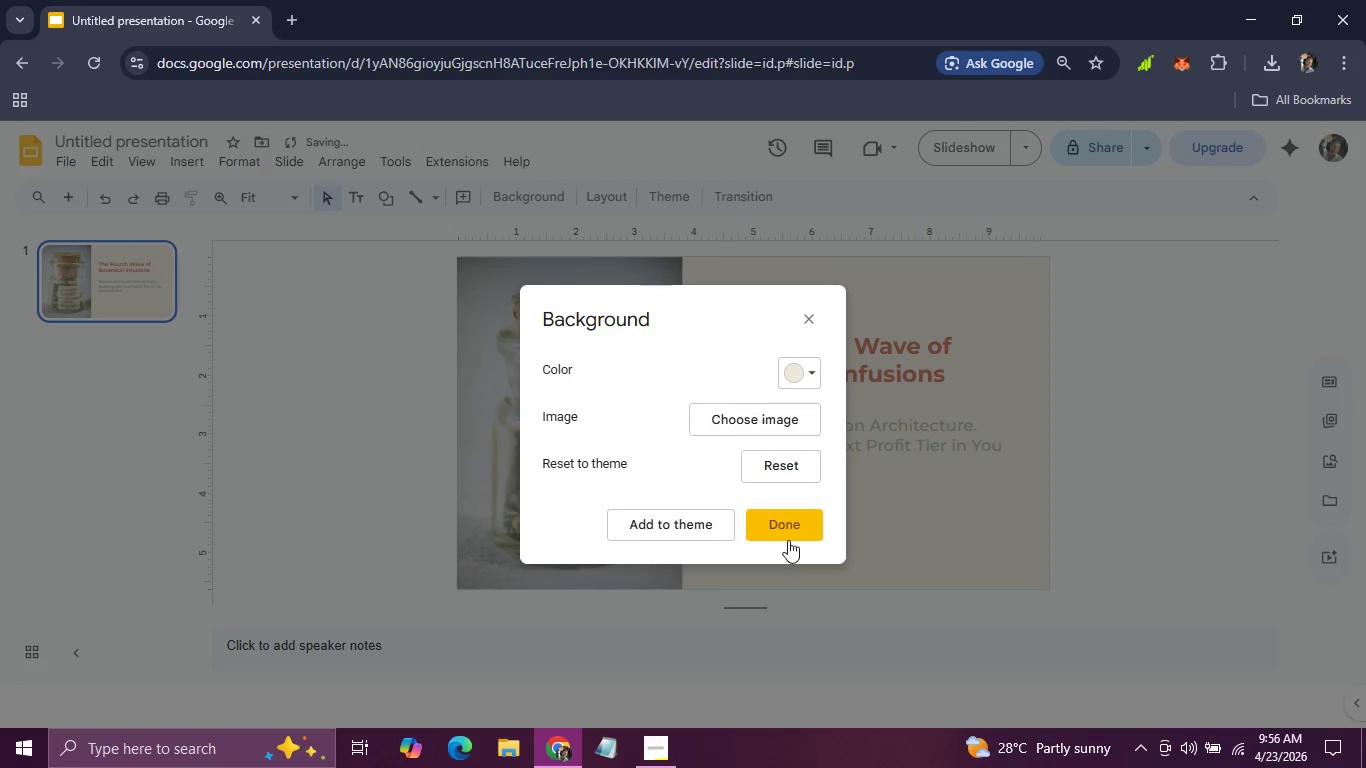 
left_click([788, 535])
 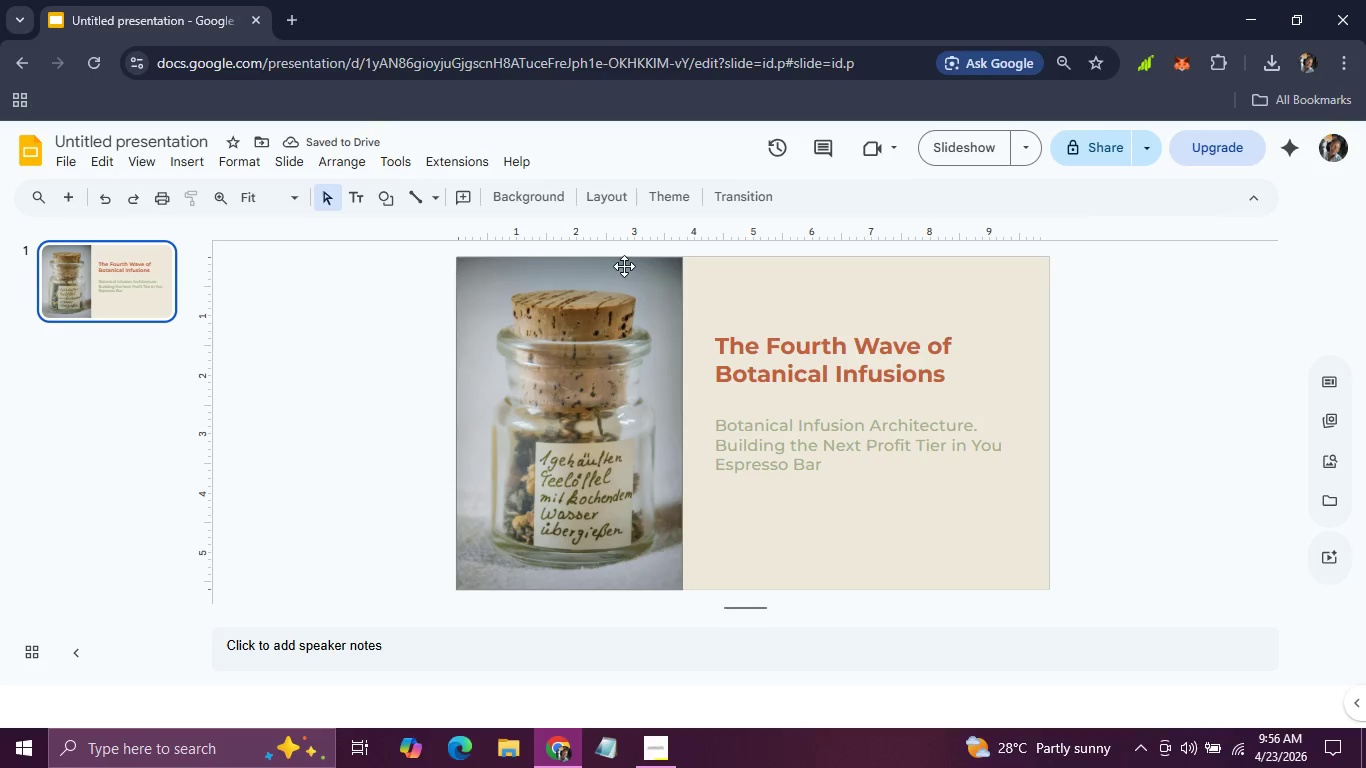 
left_click([522, 191])
 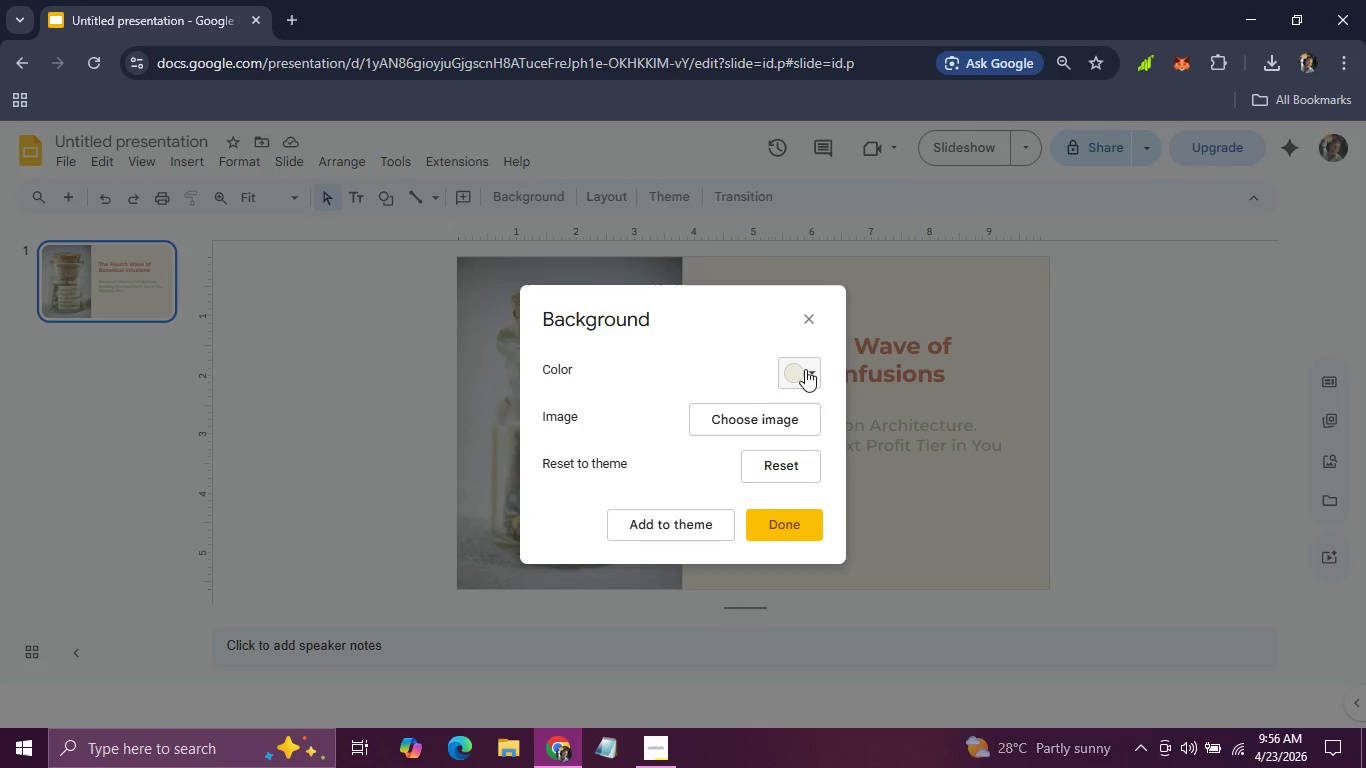 
left_click([805, 371])
 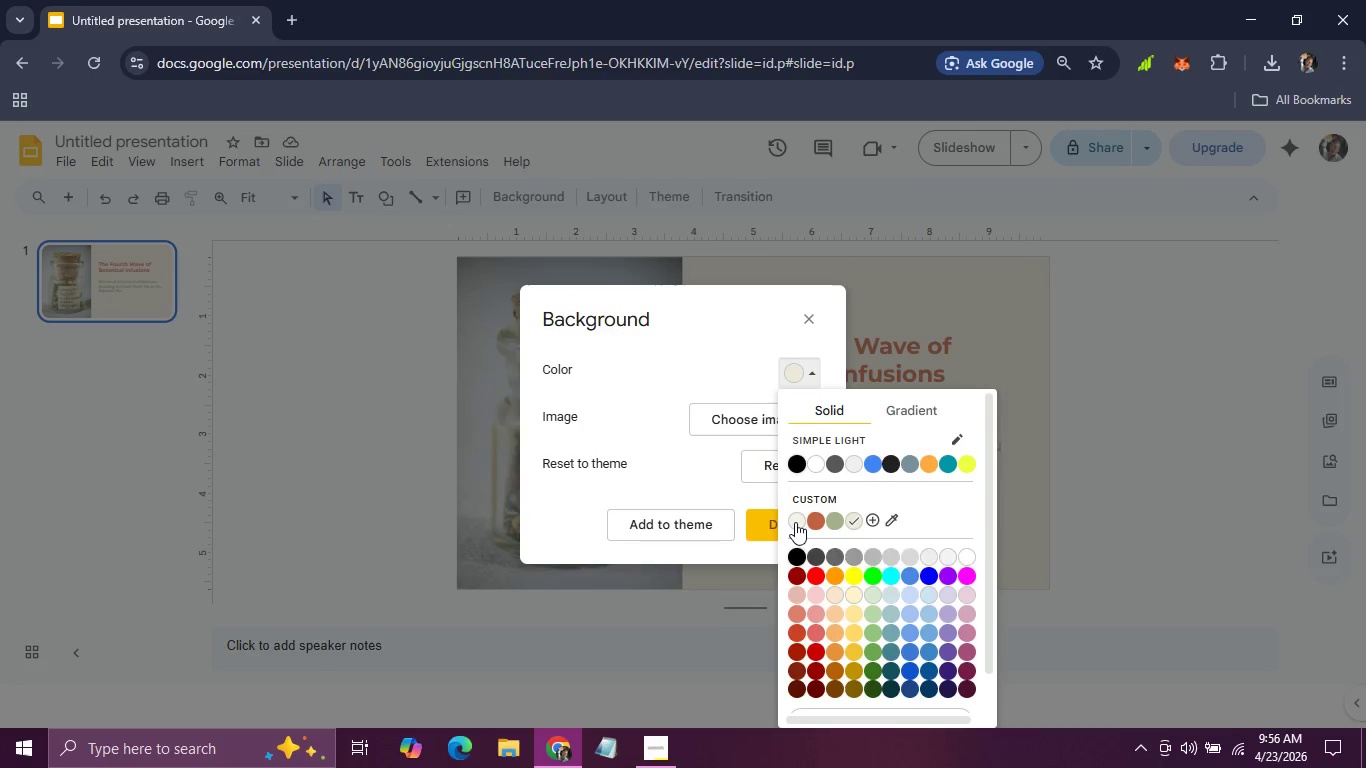 
left_click([795, 522])
 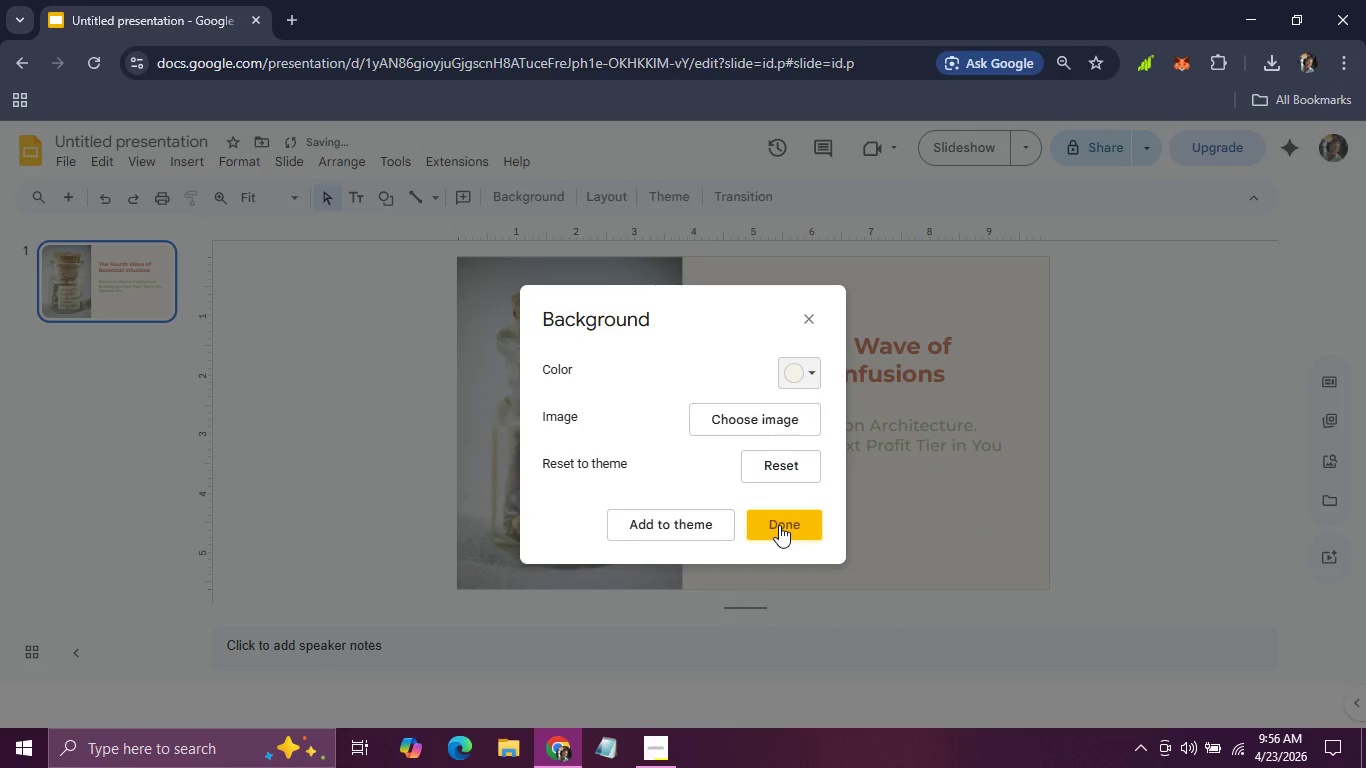 
left_click([779, 525])
 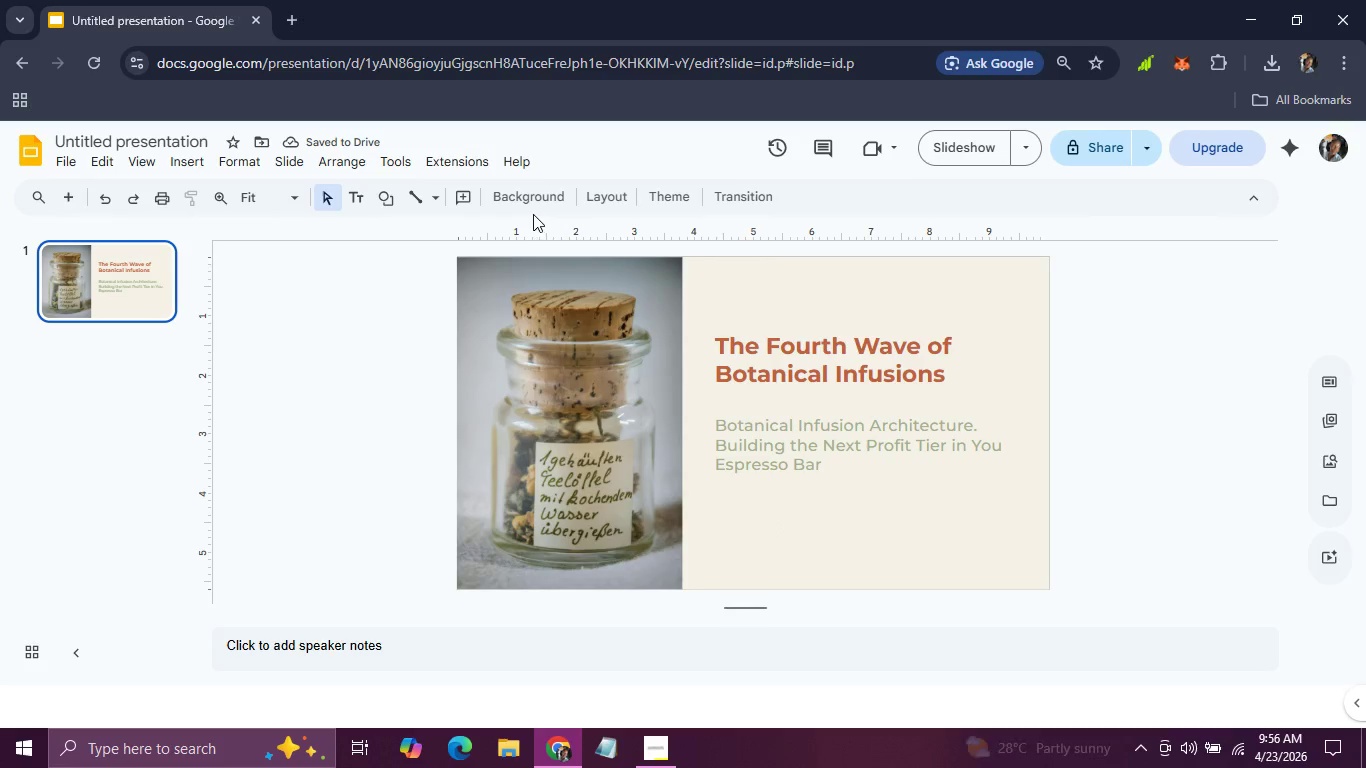 
left_click([529, 196])
 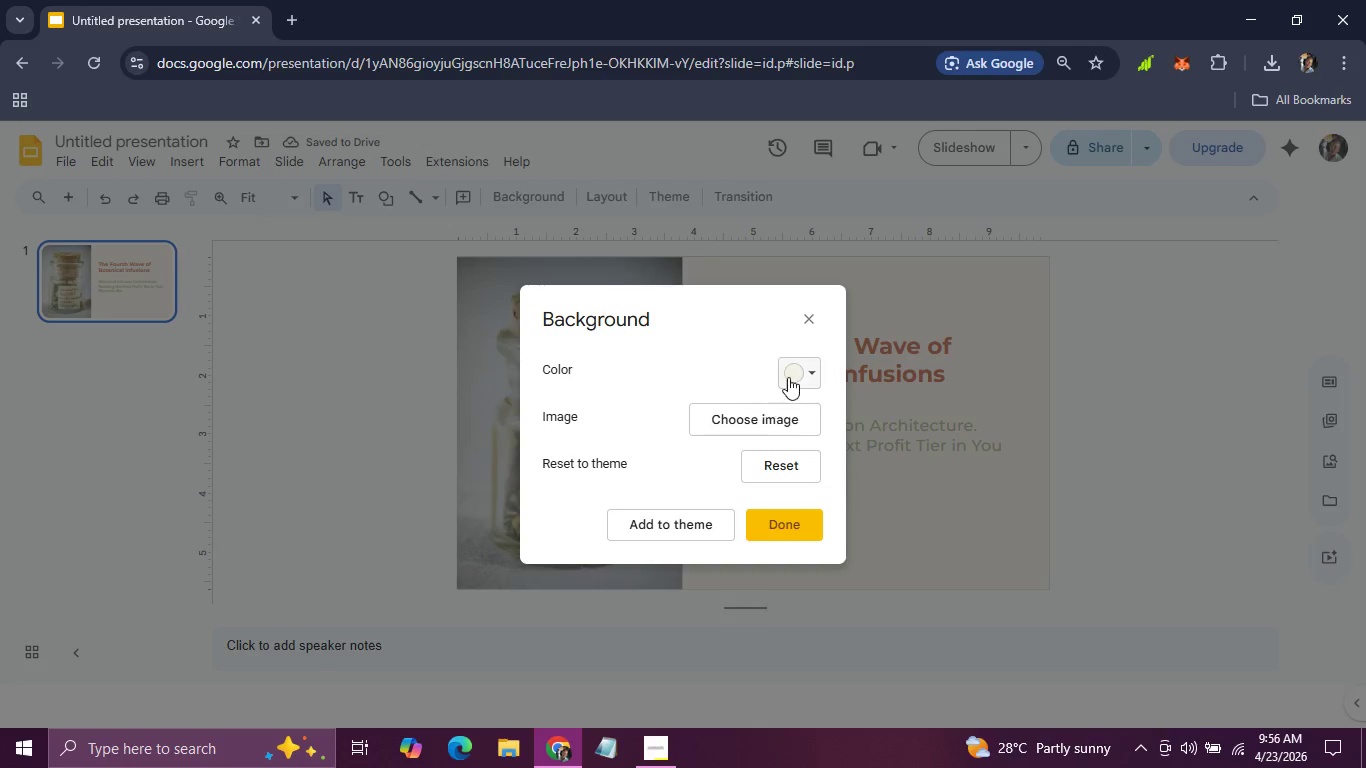 
left_click([797, 375])
 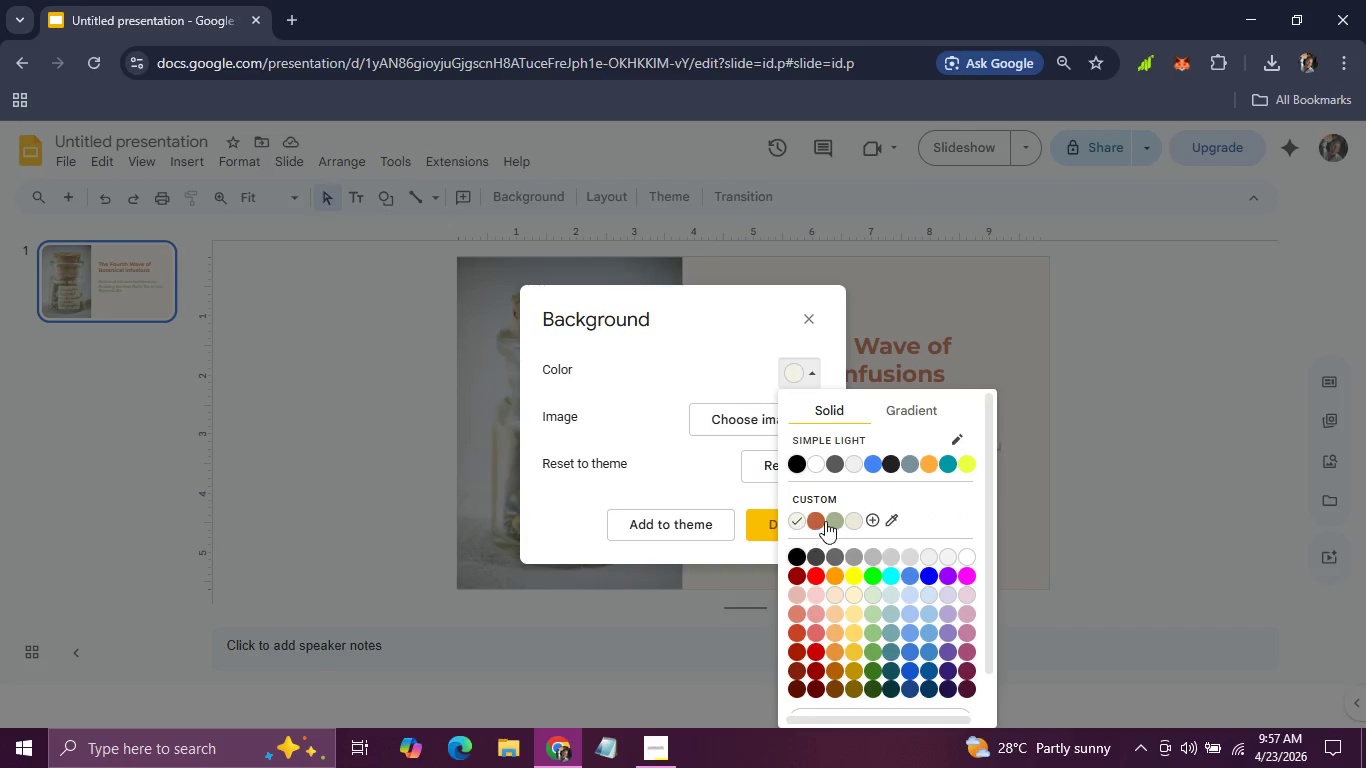 
left_click([870, 518])
 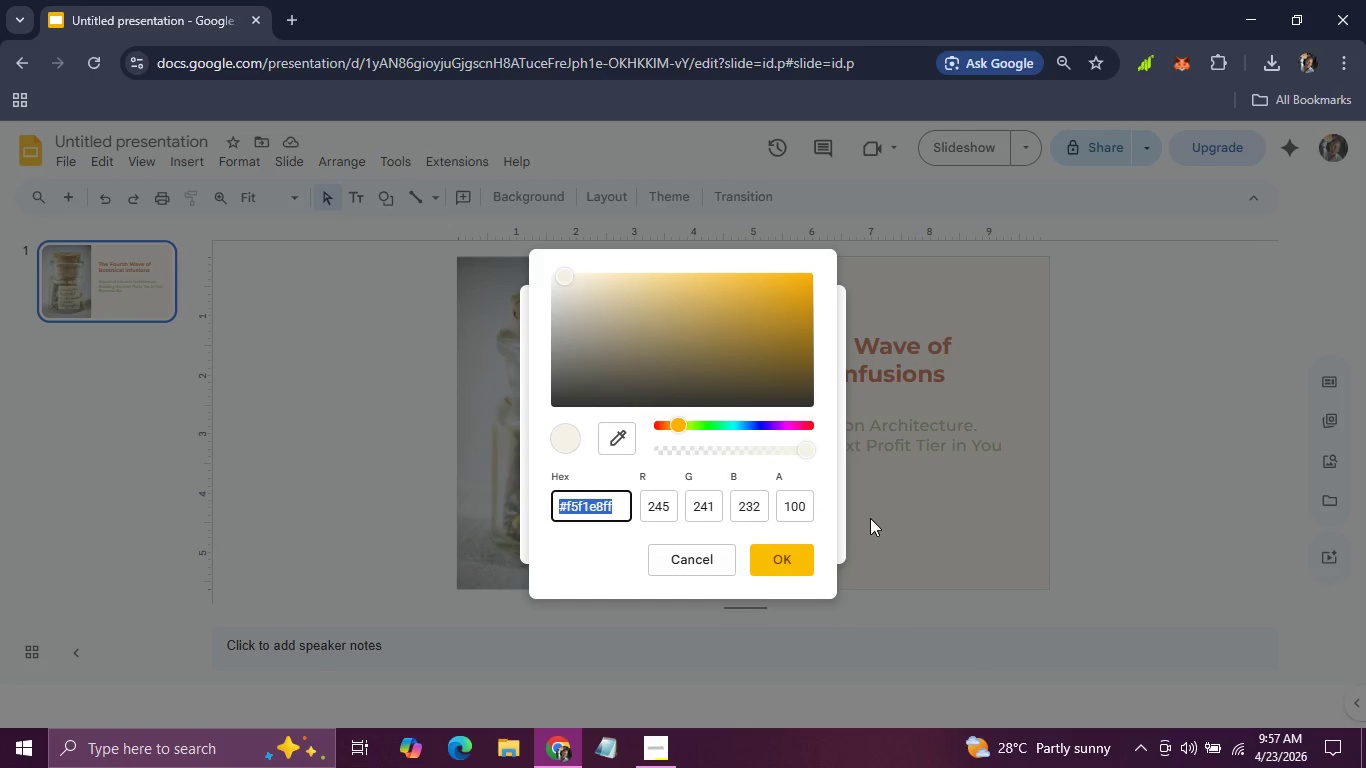 
type(F5F1E8)
 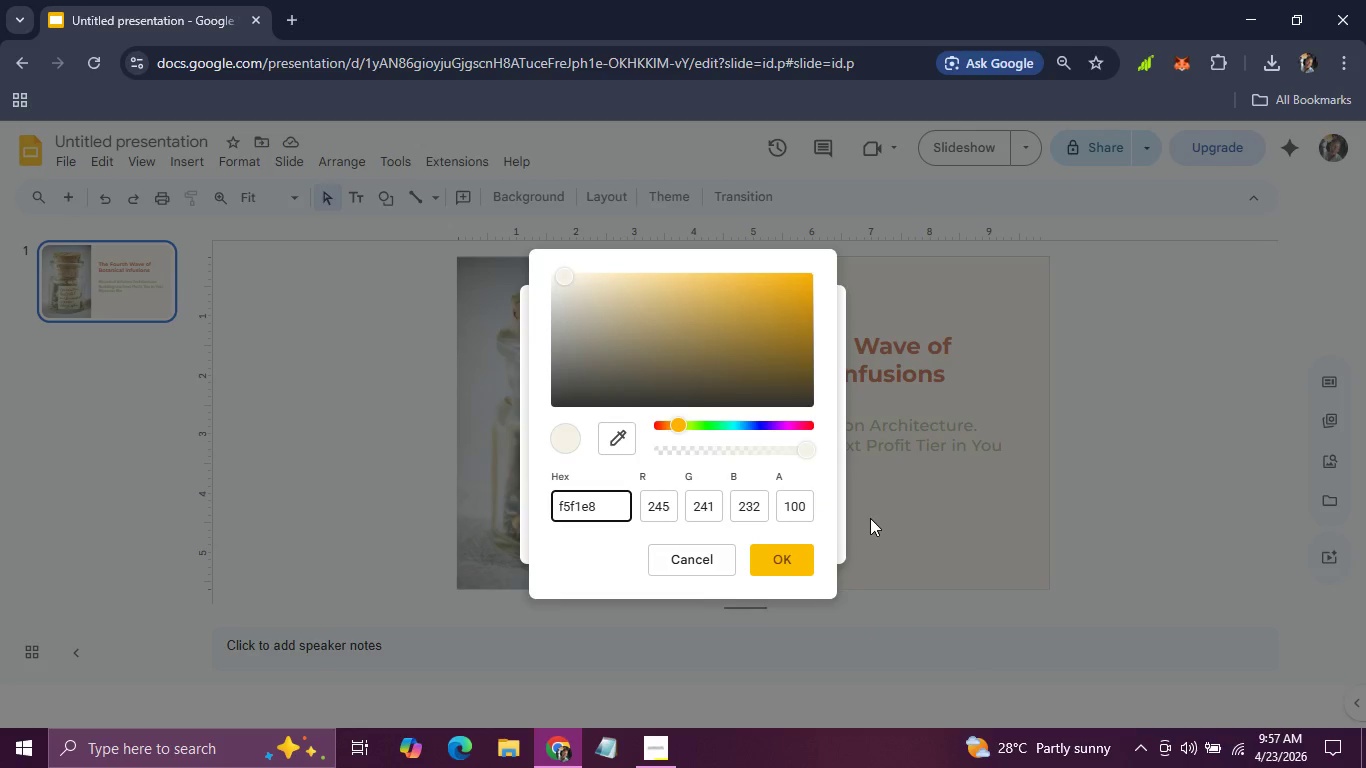 
key(Enter)
 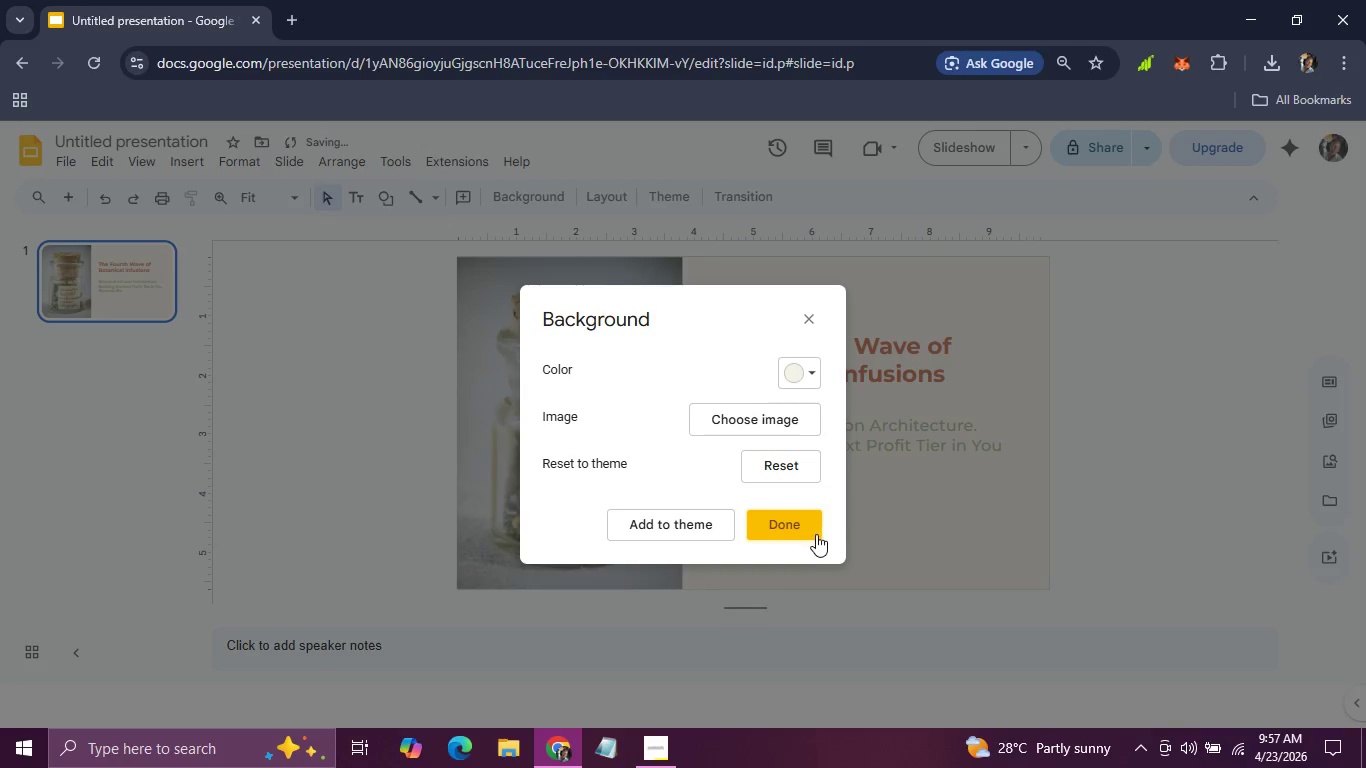 
left_click([813, 534])
 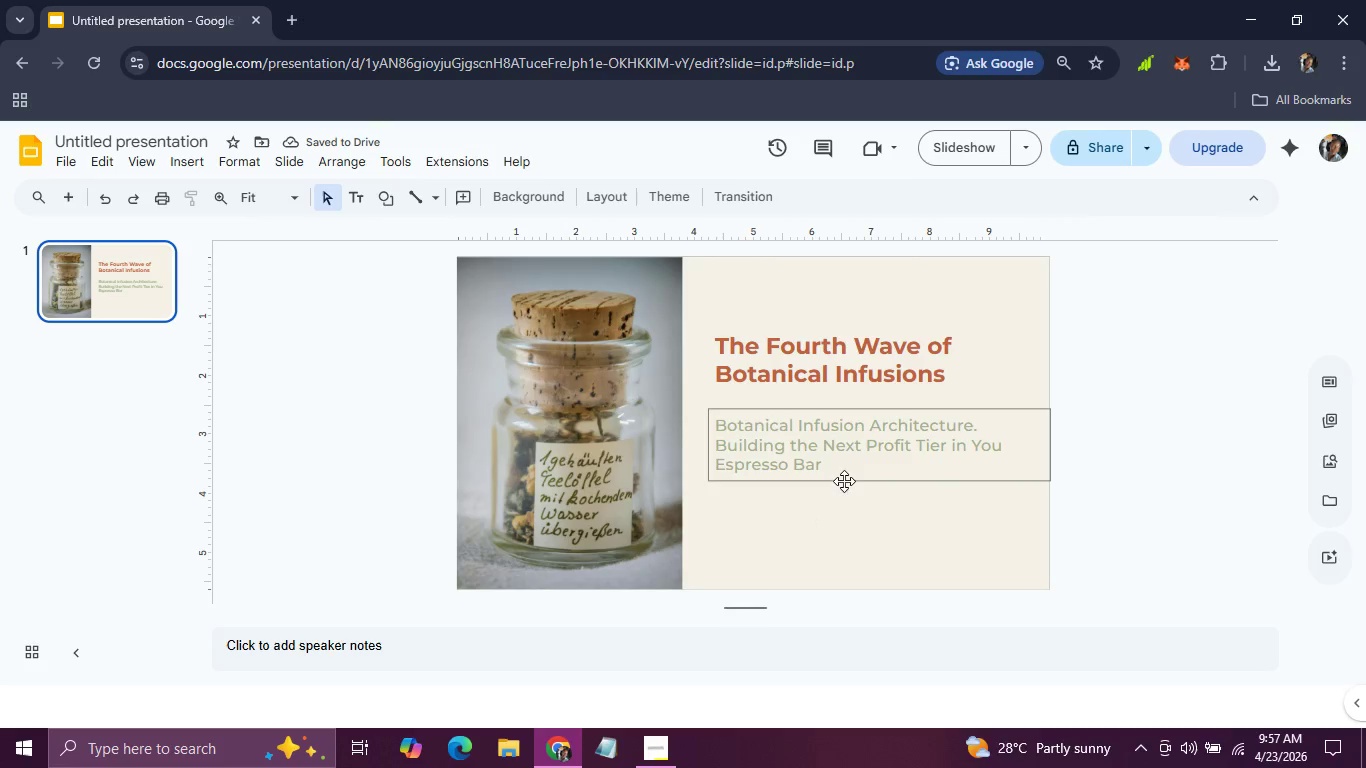 
left_click([817, 458])
 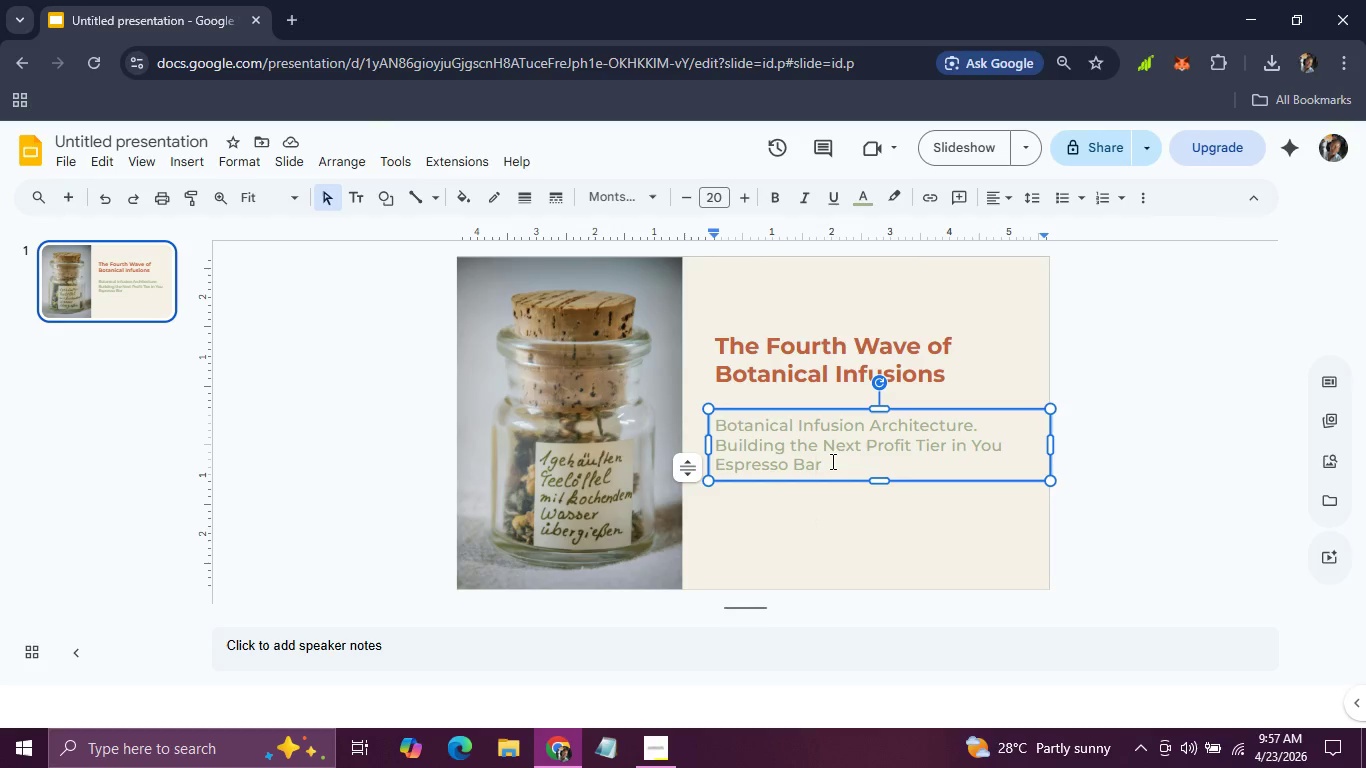 
left_click_drag(start_coordinate=[831, 461], to_coordinate=[710, 427])
 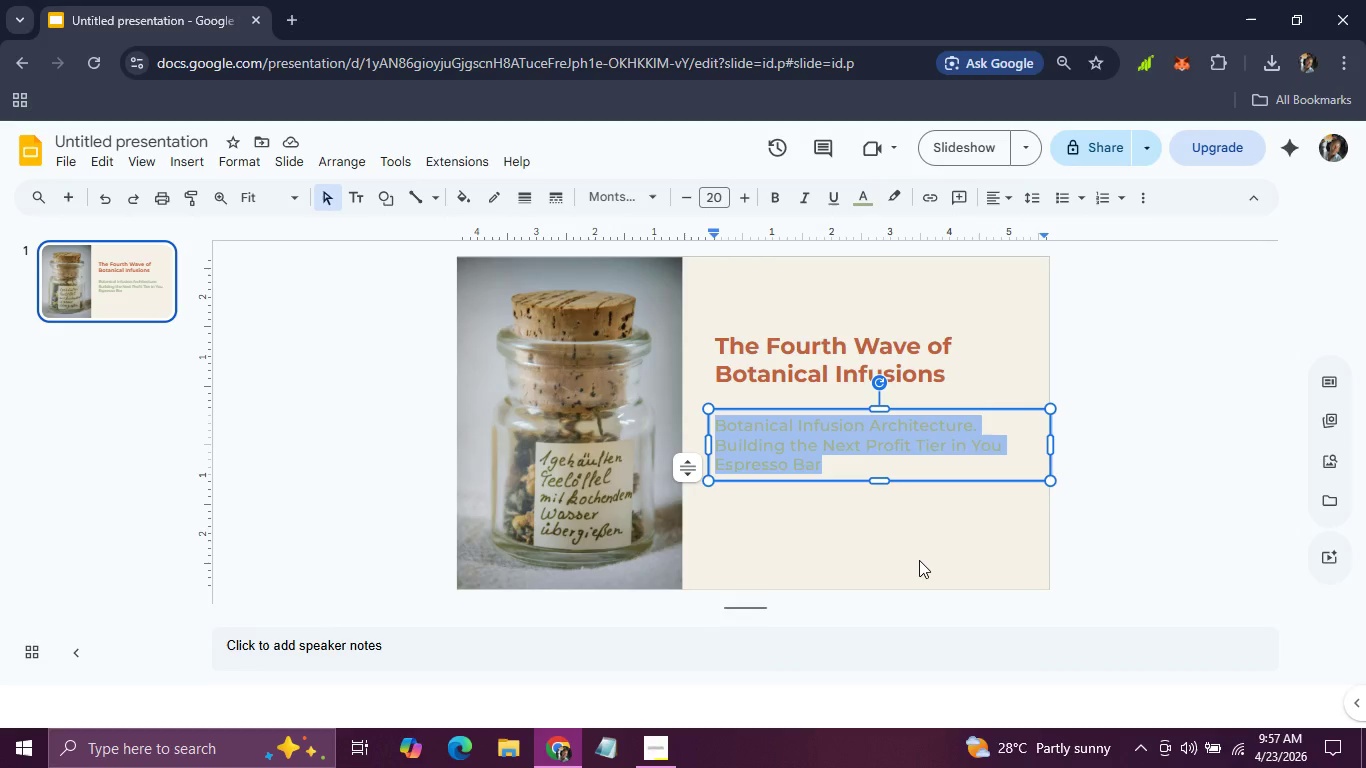 
wait(22.86)
 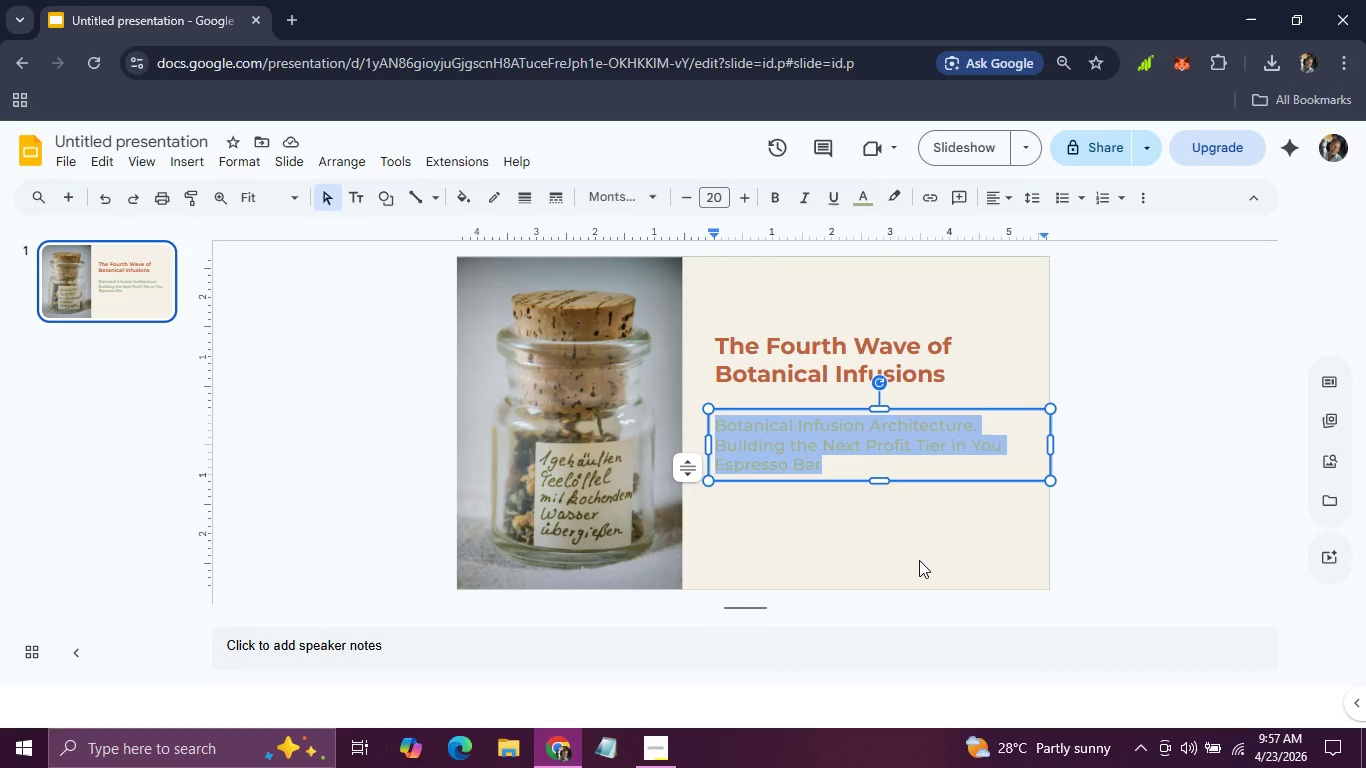 
left_click([863, 213])
 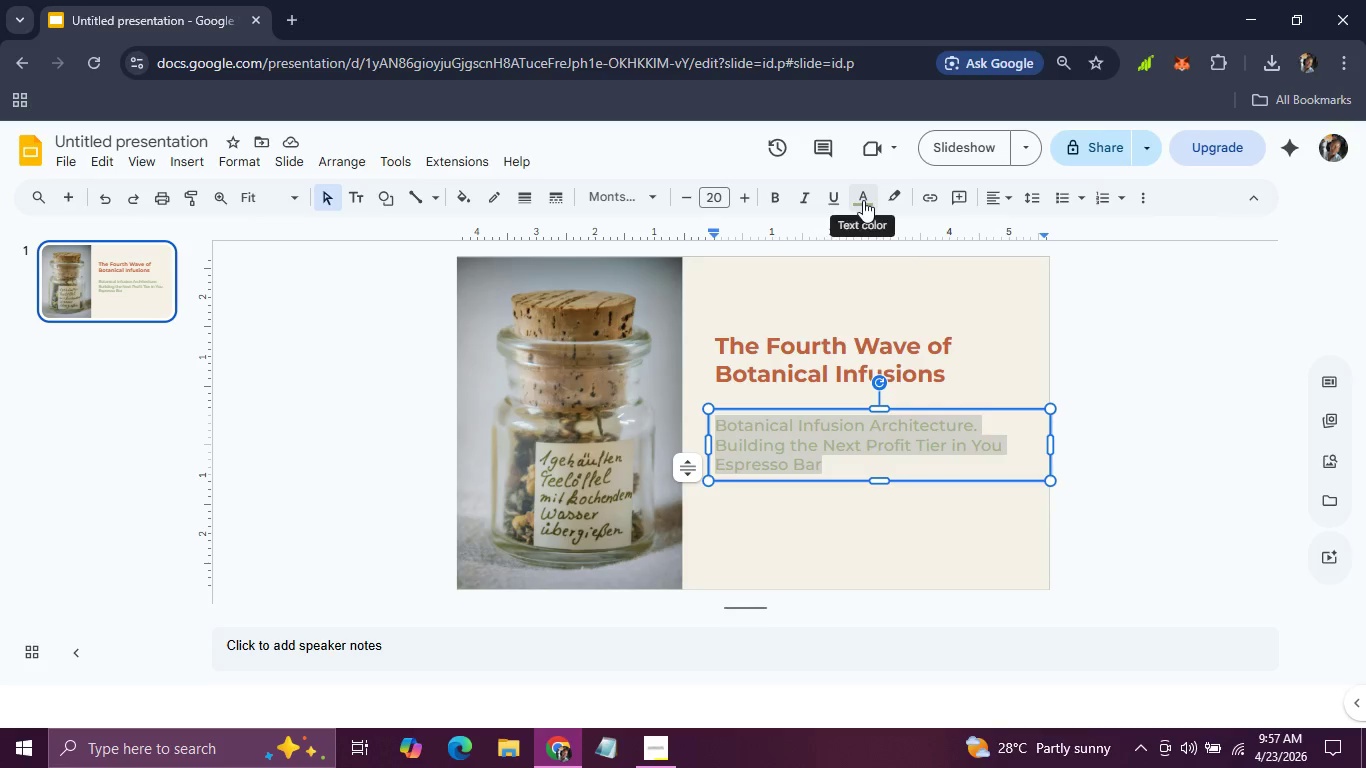 
left_click([863, 200])
 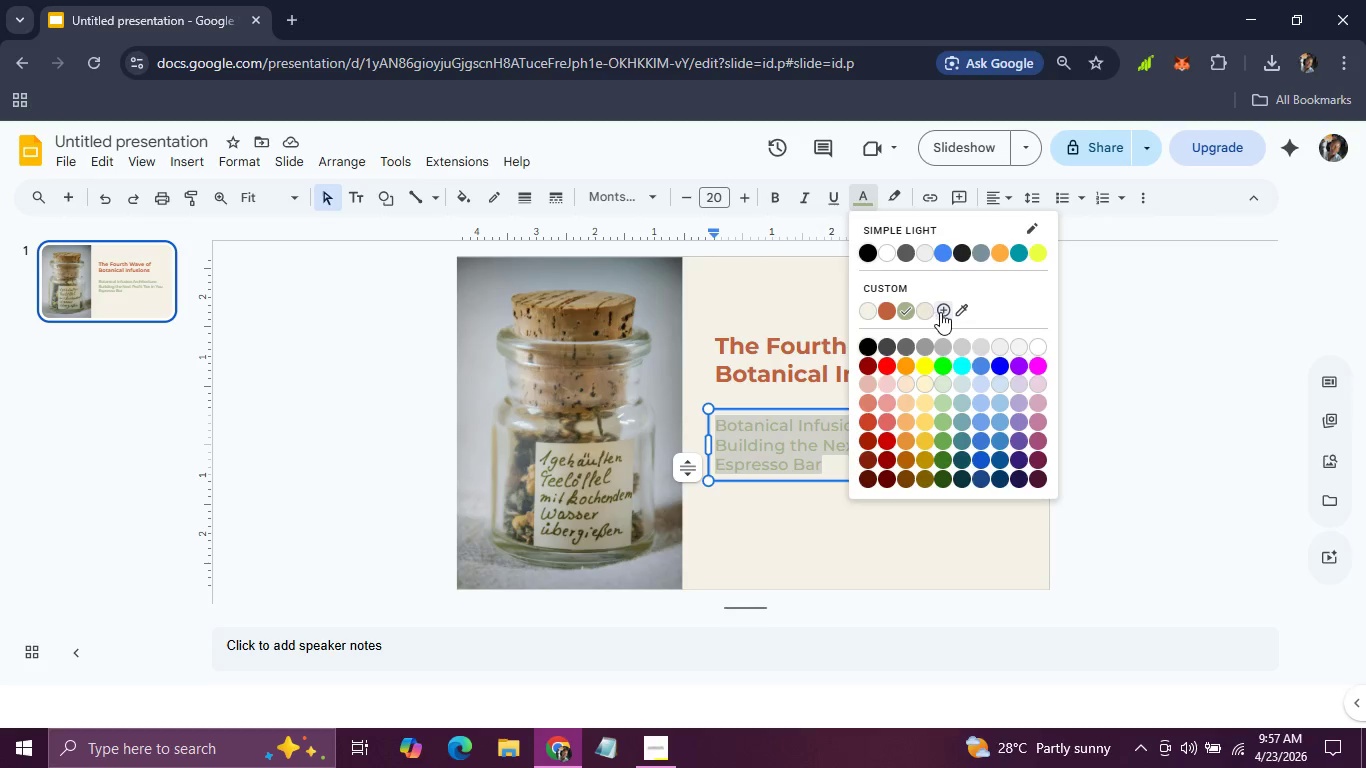 
left_click([942, 312])
 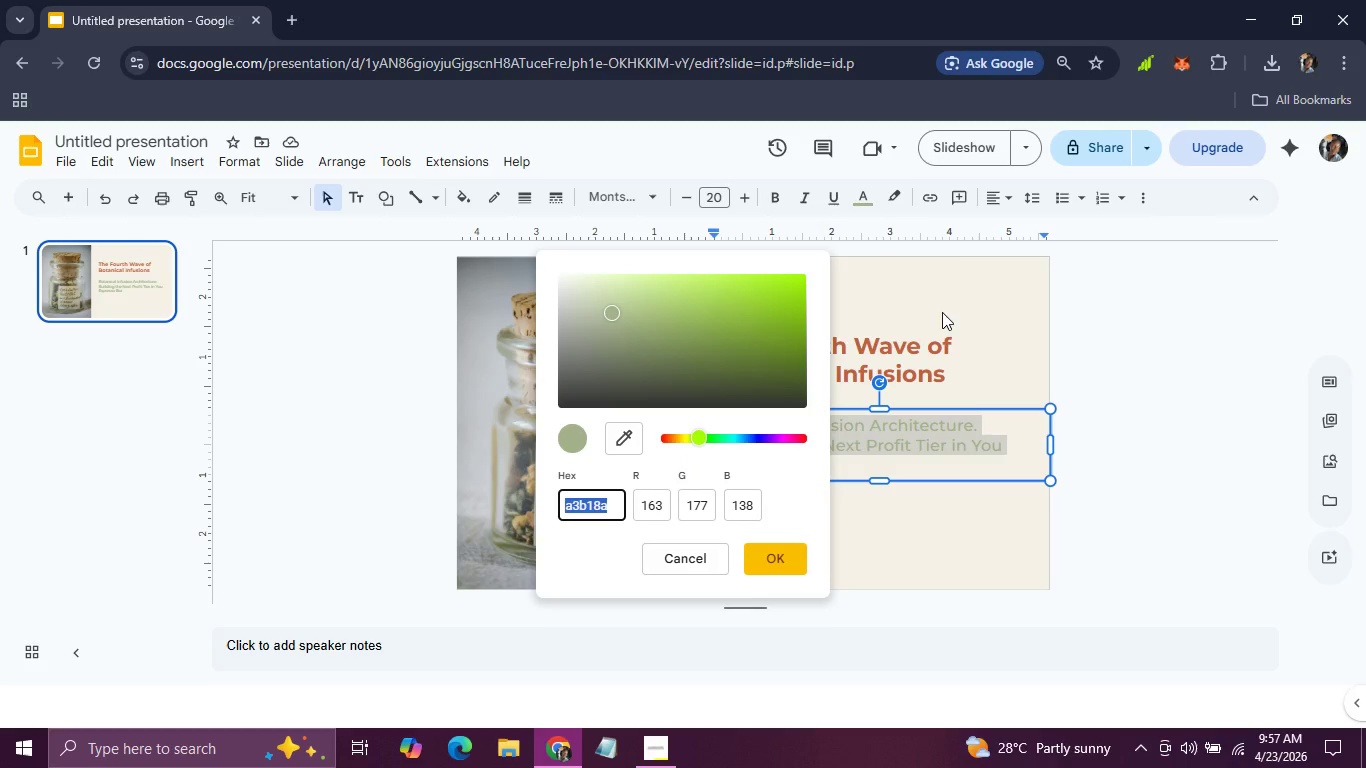 
wait(5.83)
 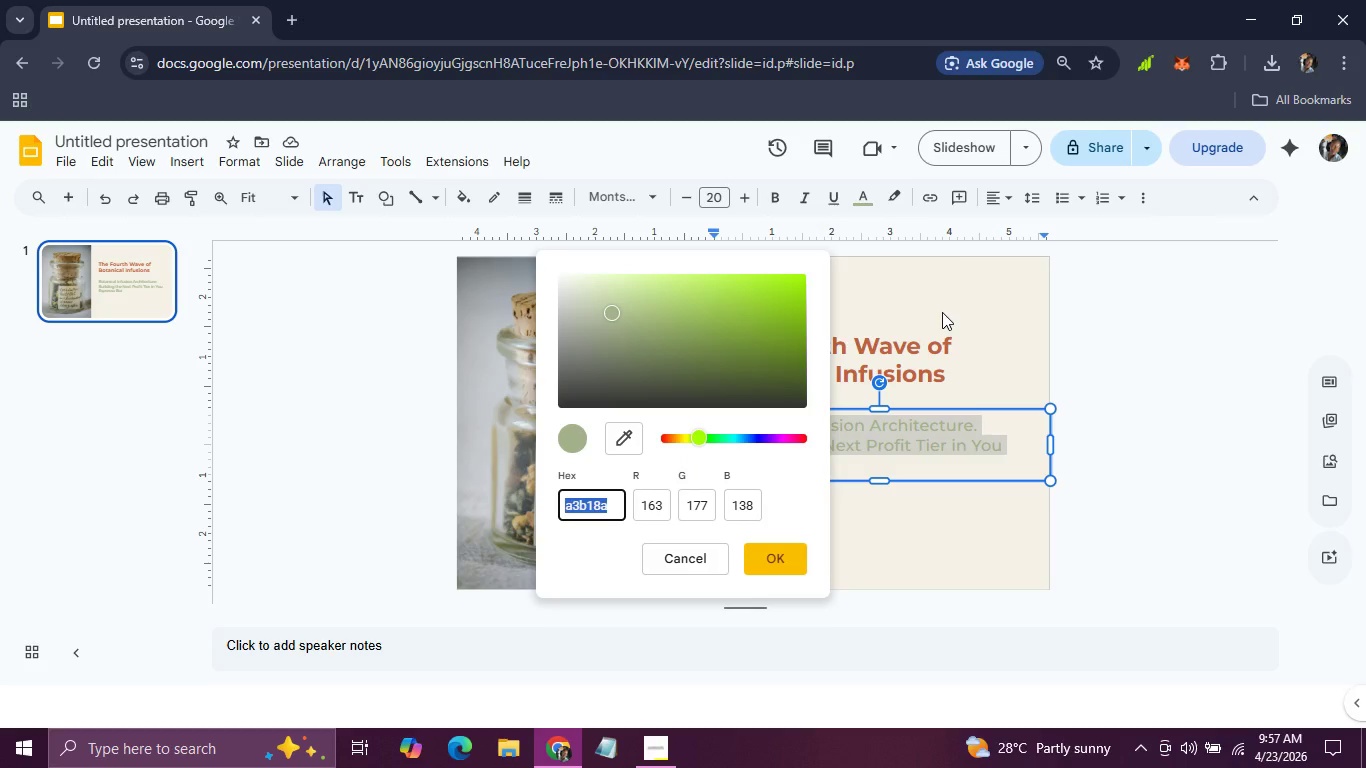 
type(B7C4A5)
 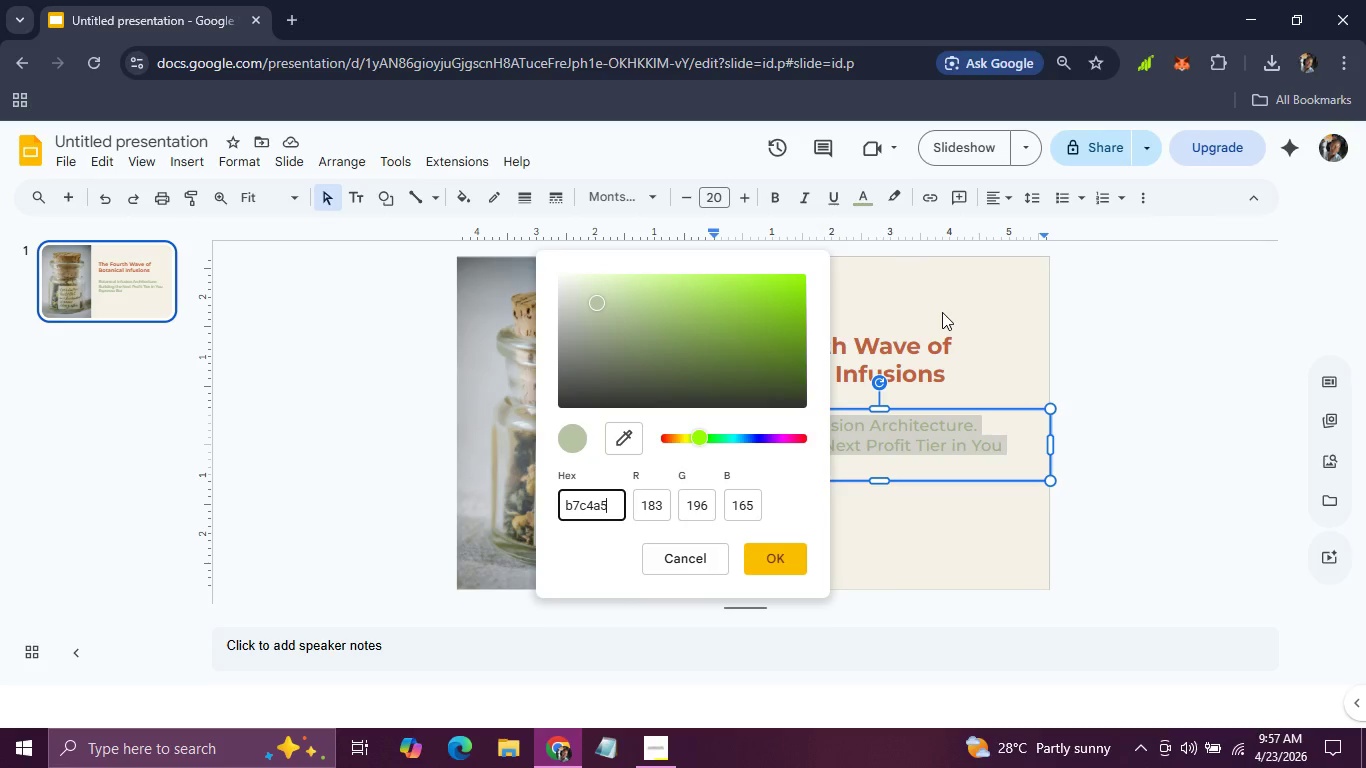 
key(Enter)
 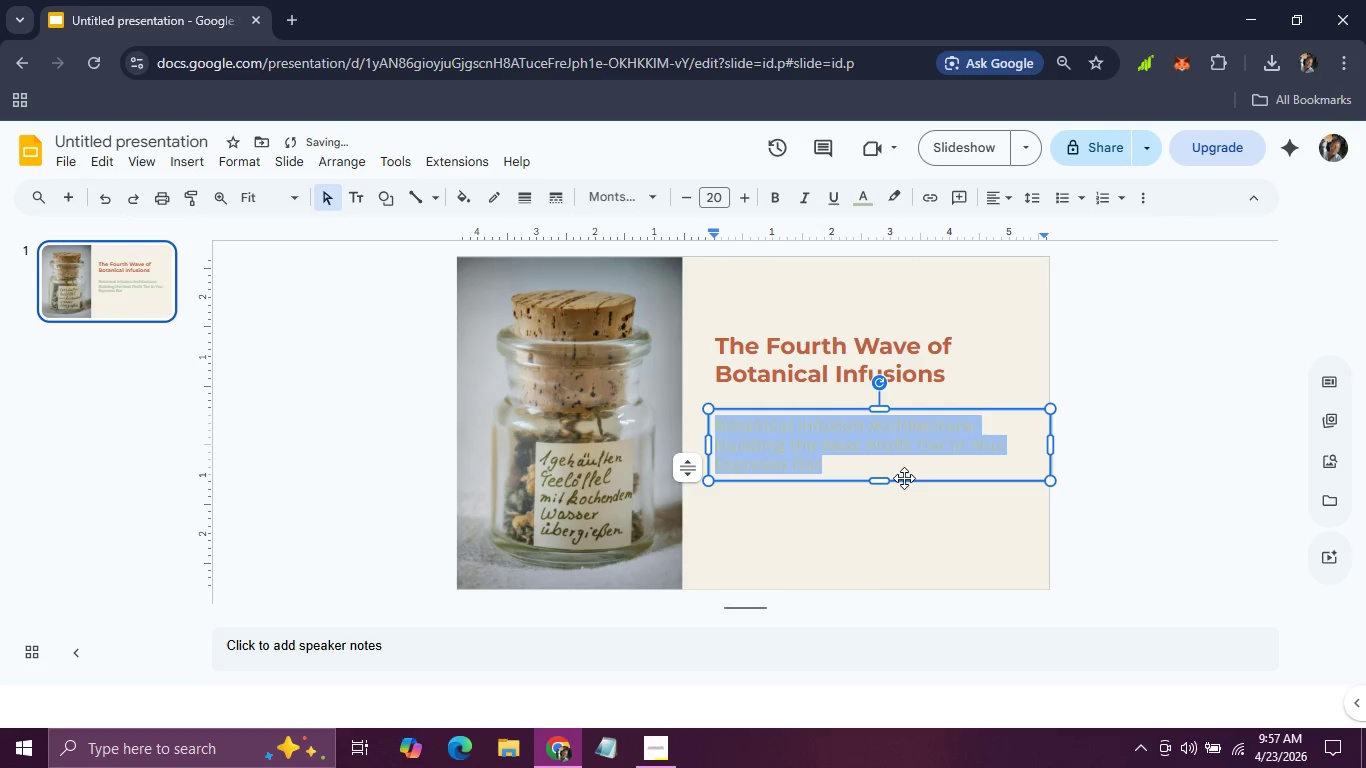 
left_click([904, 503])
 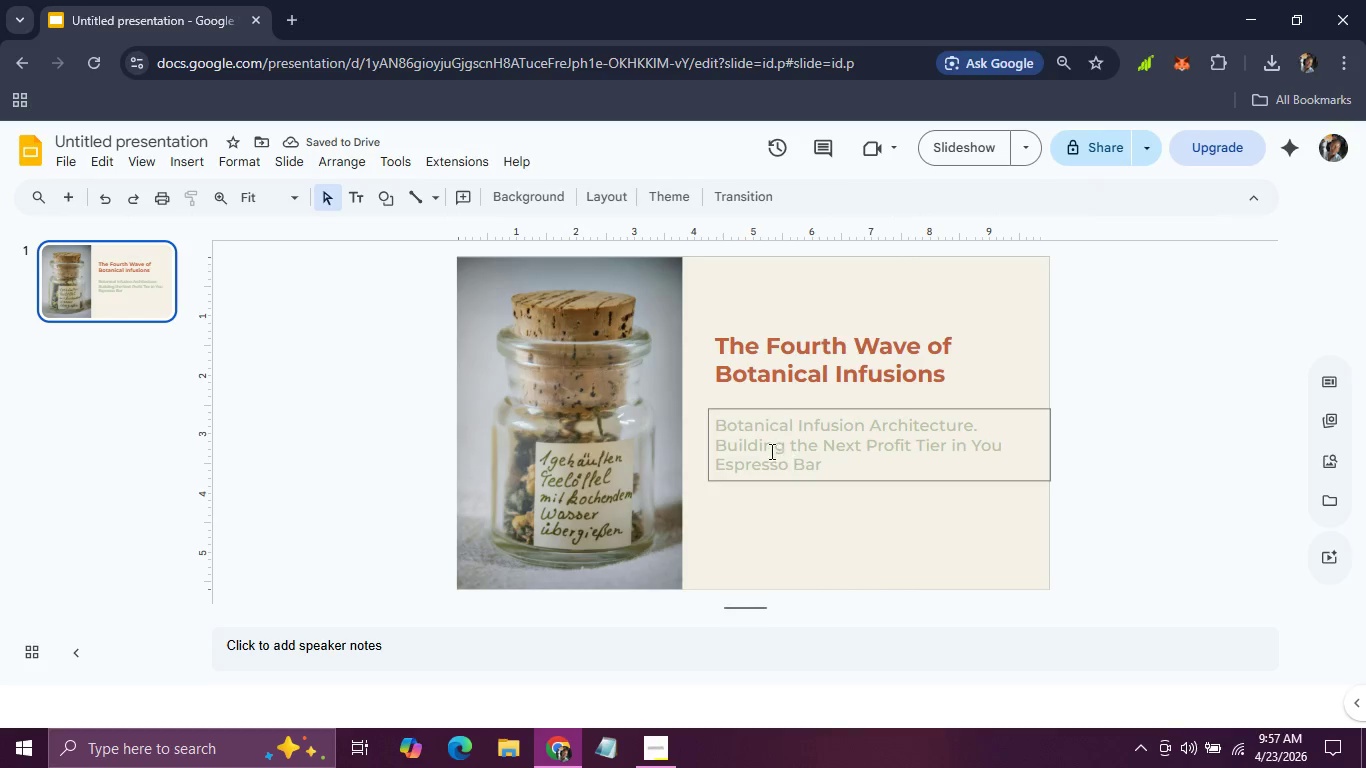 
left_click([768, 448])
 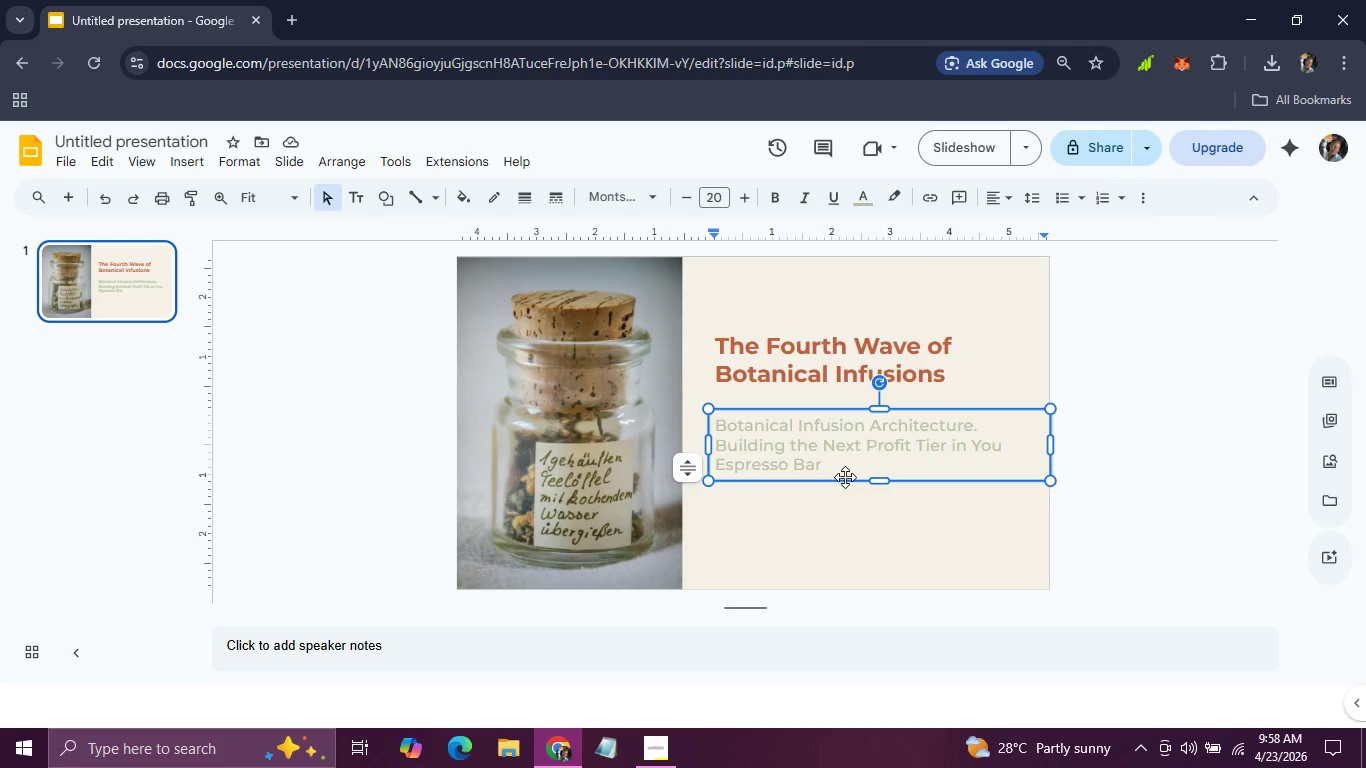 
left_click([813, 459])
 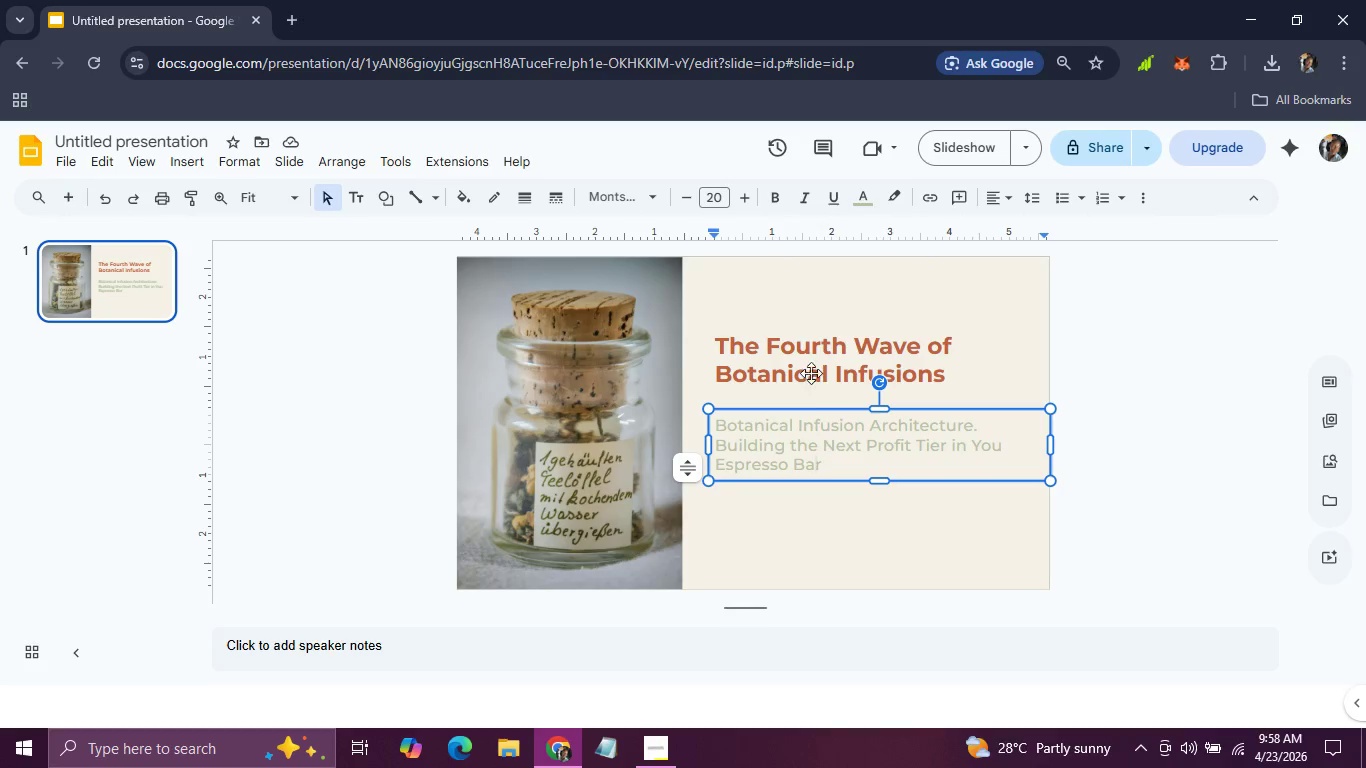 
left_click([808, 360])
 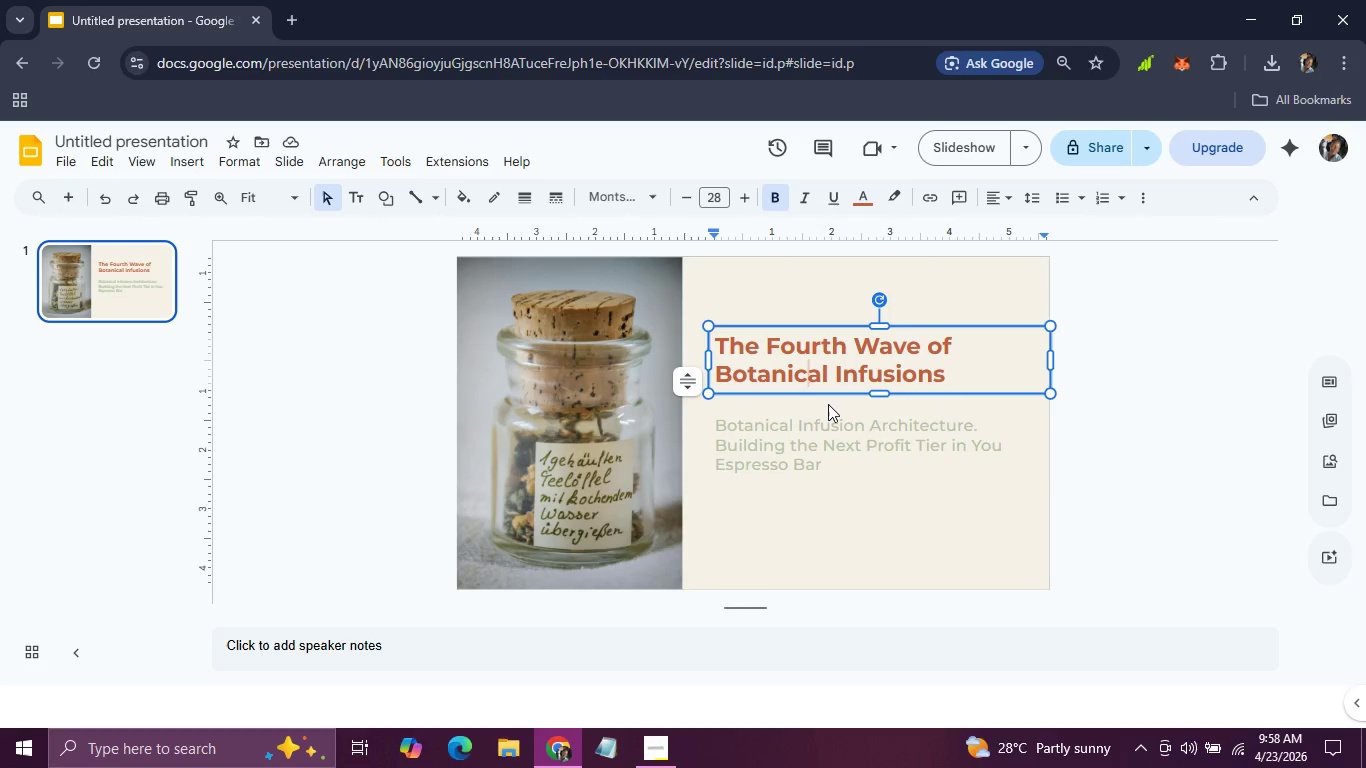 
left_click([833, 455])
 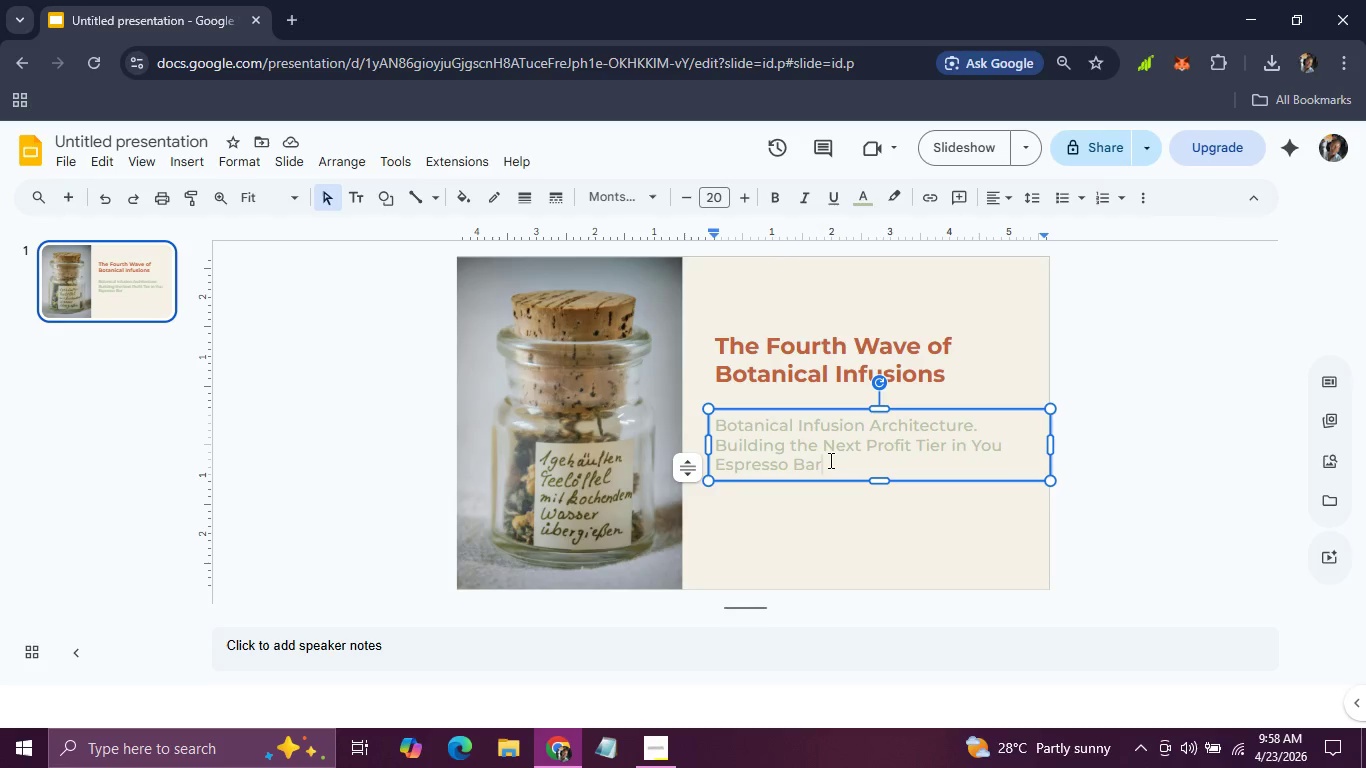 
wait(18.98)
 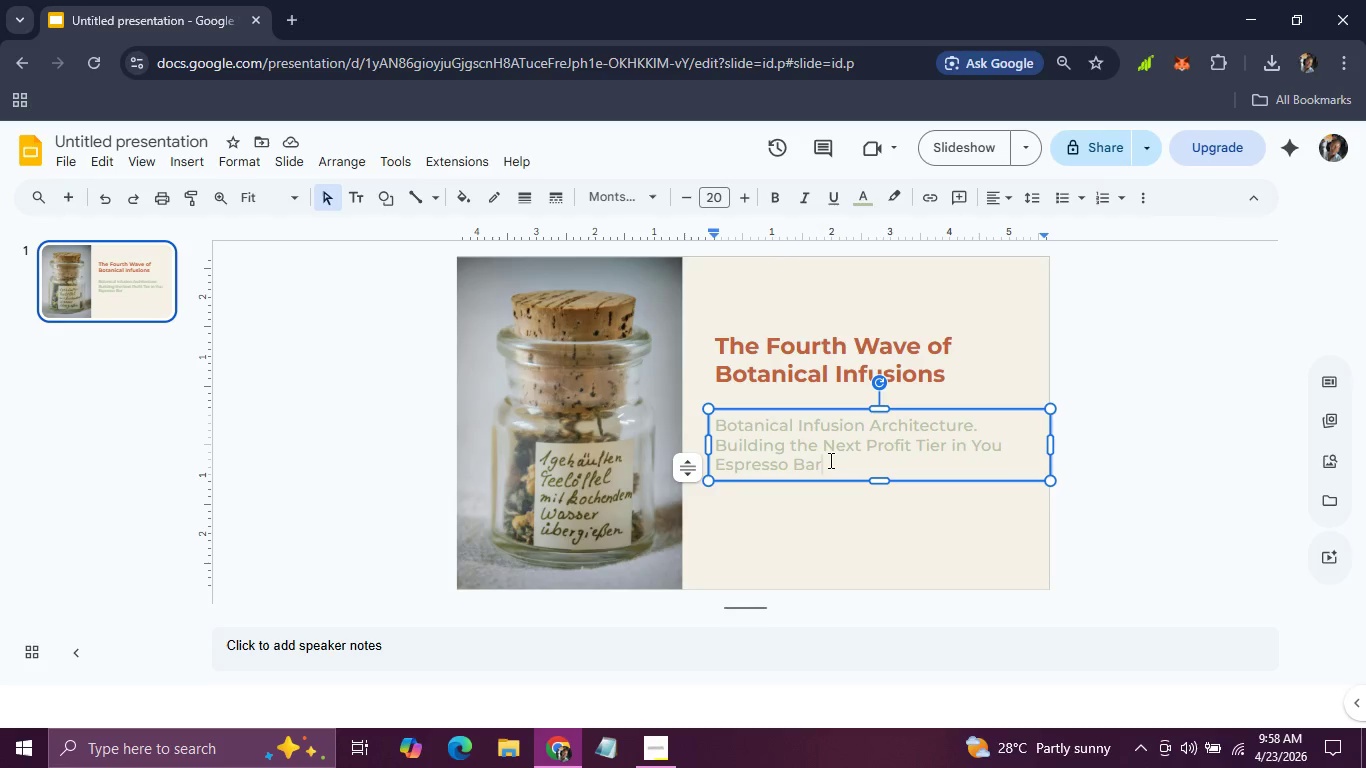 
left_click_drag(start_coordinate=[826, 457], to_coordinate=[705, 417])
 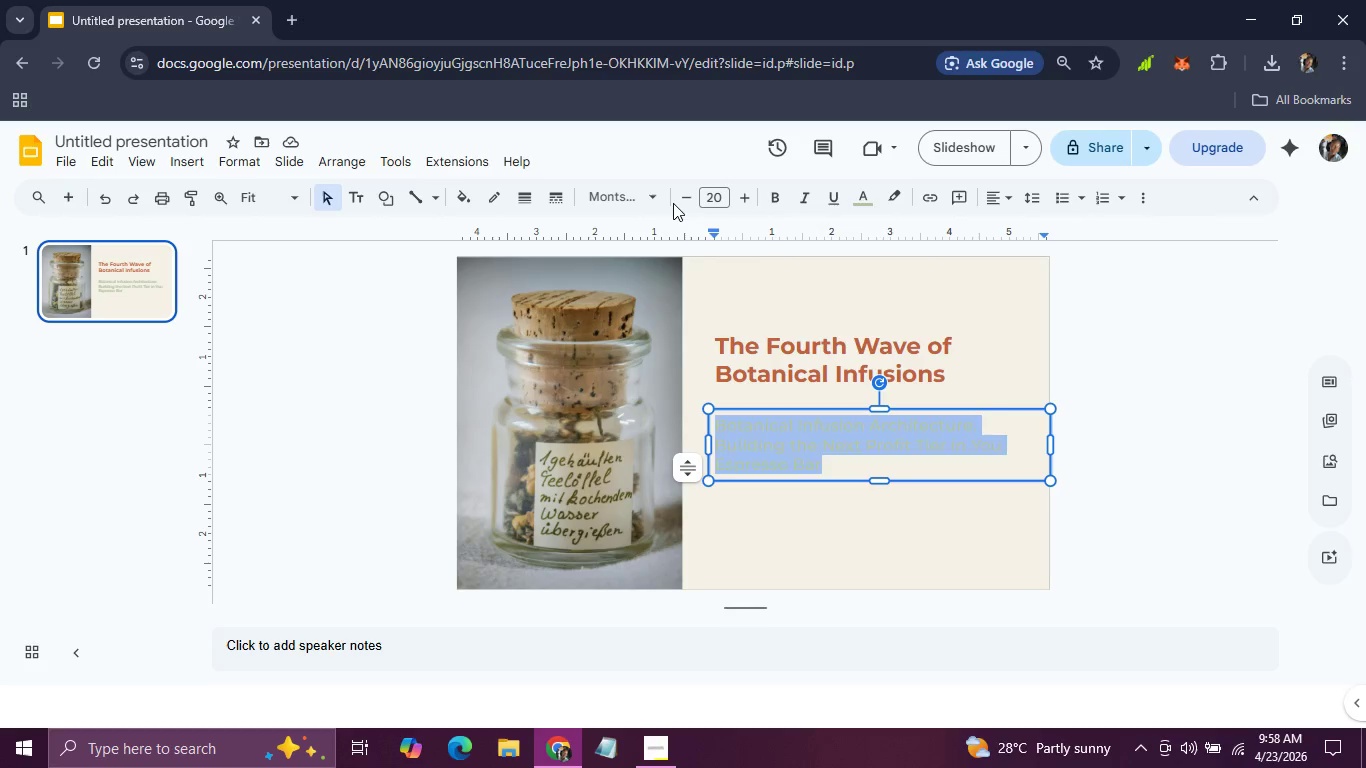 
double_click([673, 203])
 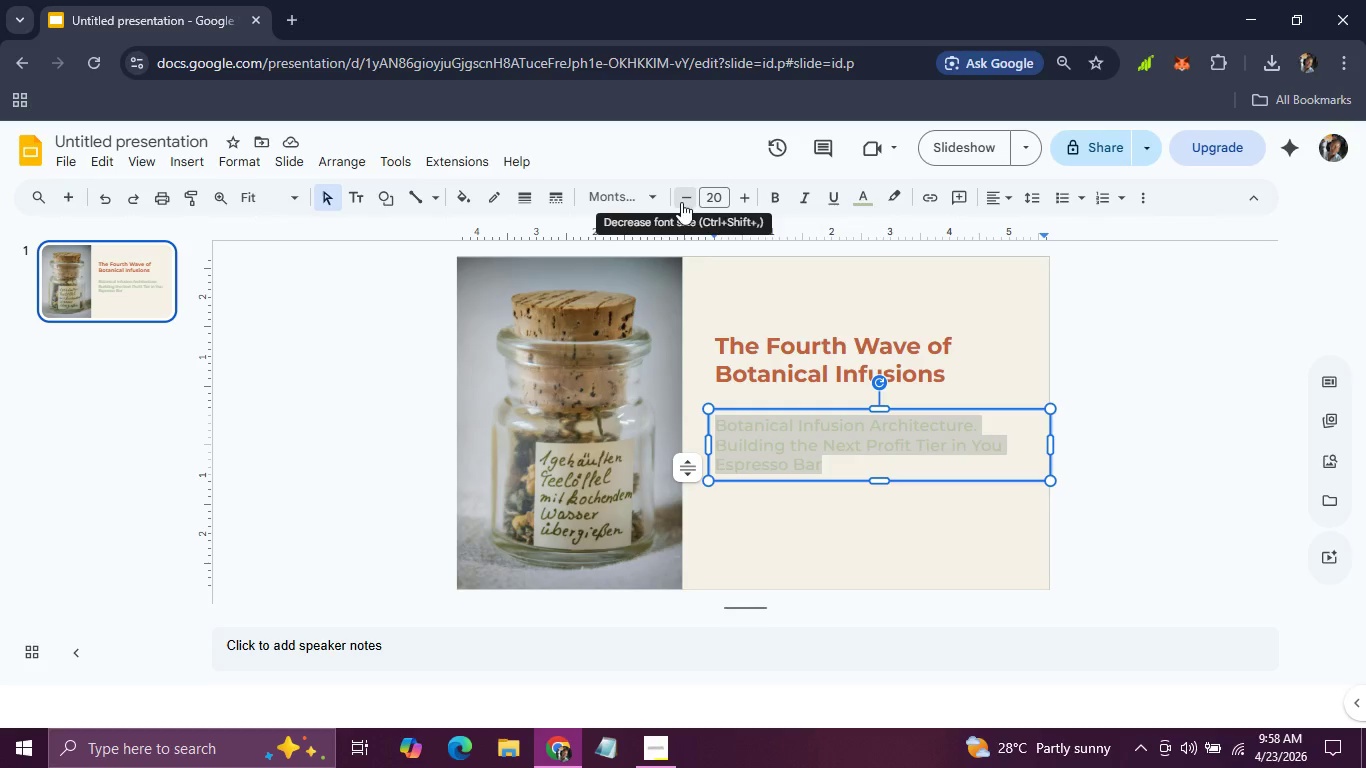 
double_click([681, 202])
 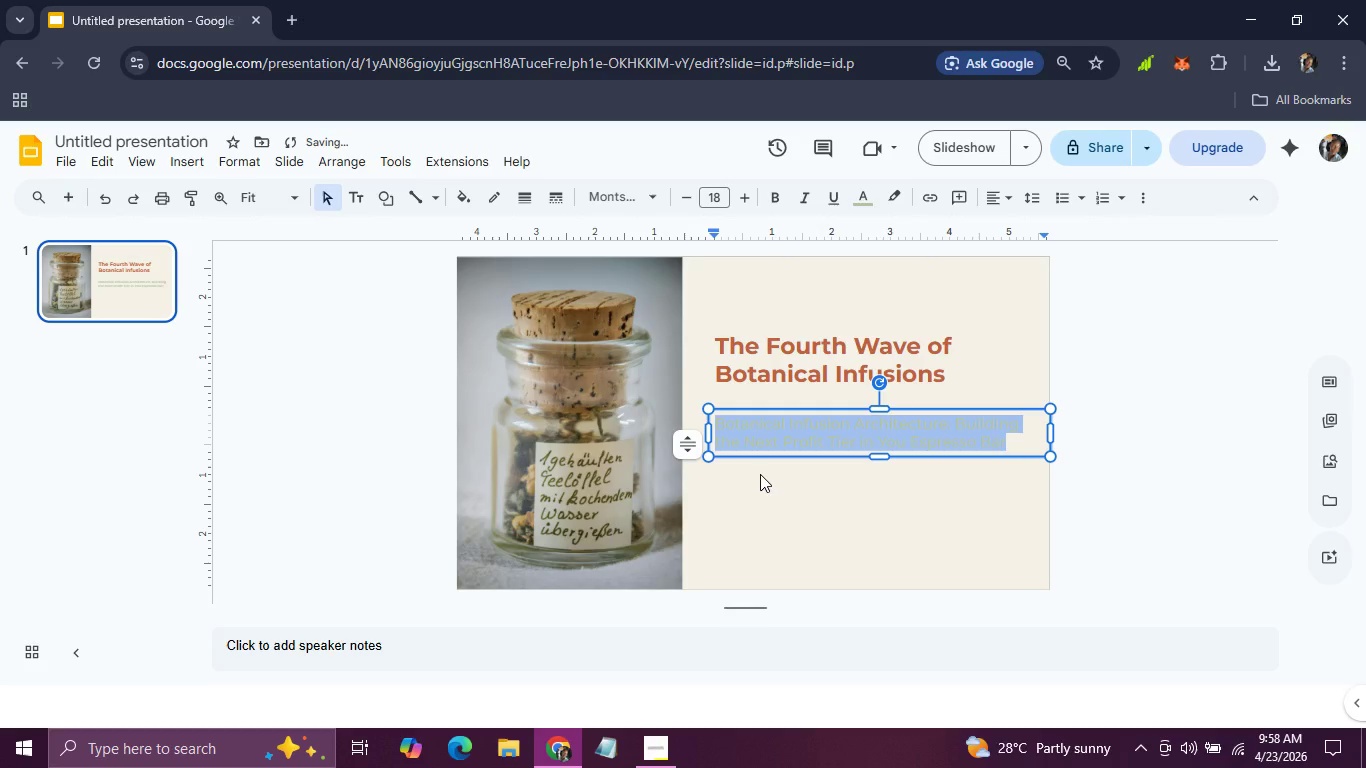 
left_click([760, 474])
 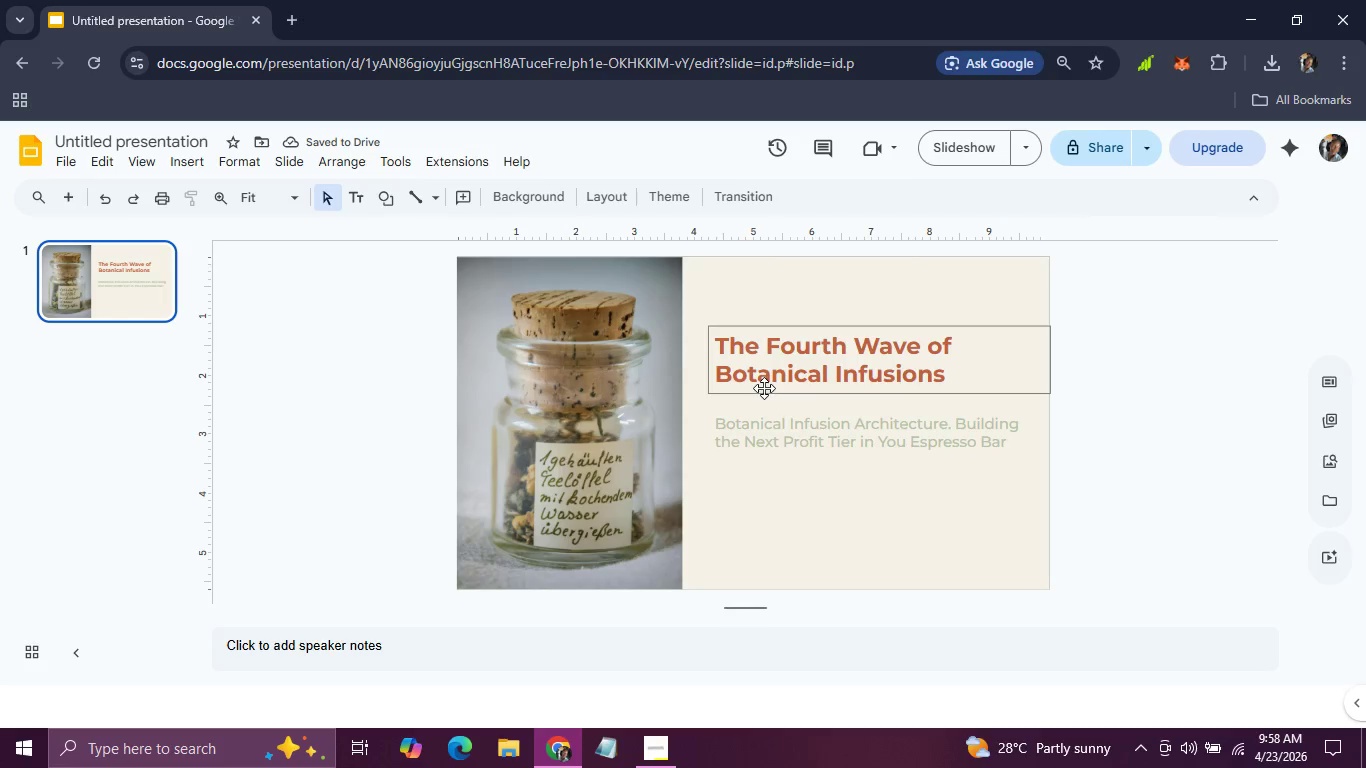 
left_click([764, 388])
 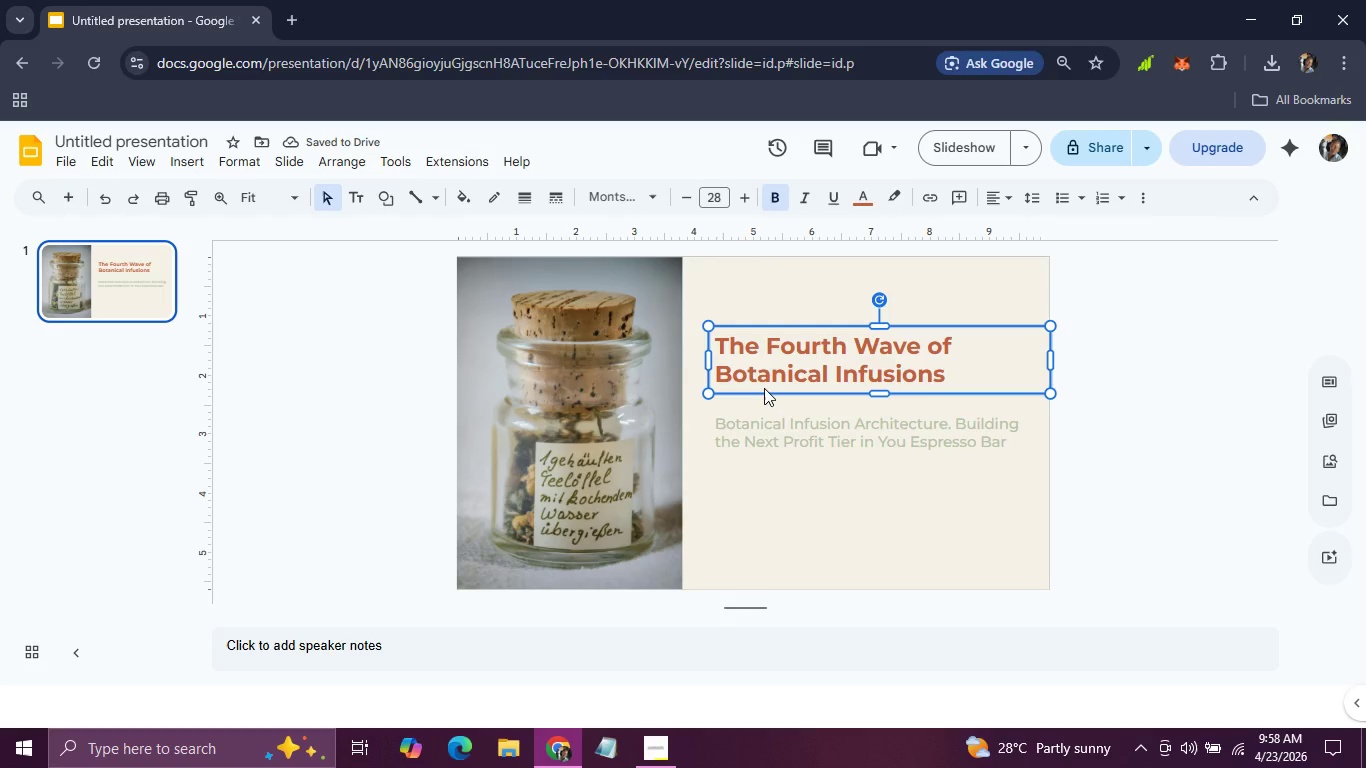 
hold_key(key=ArrowLeft, duration=0.78)
 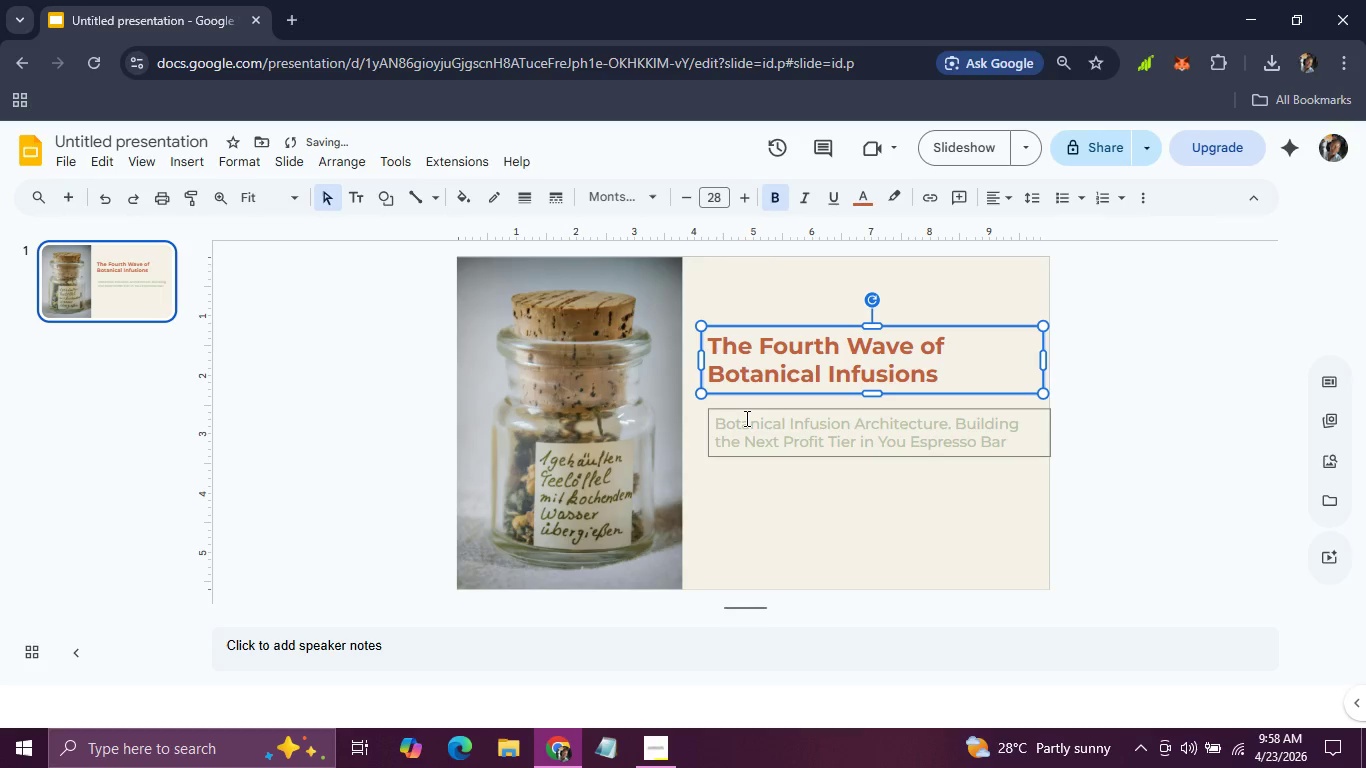 
left_click([745, 418])
 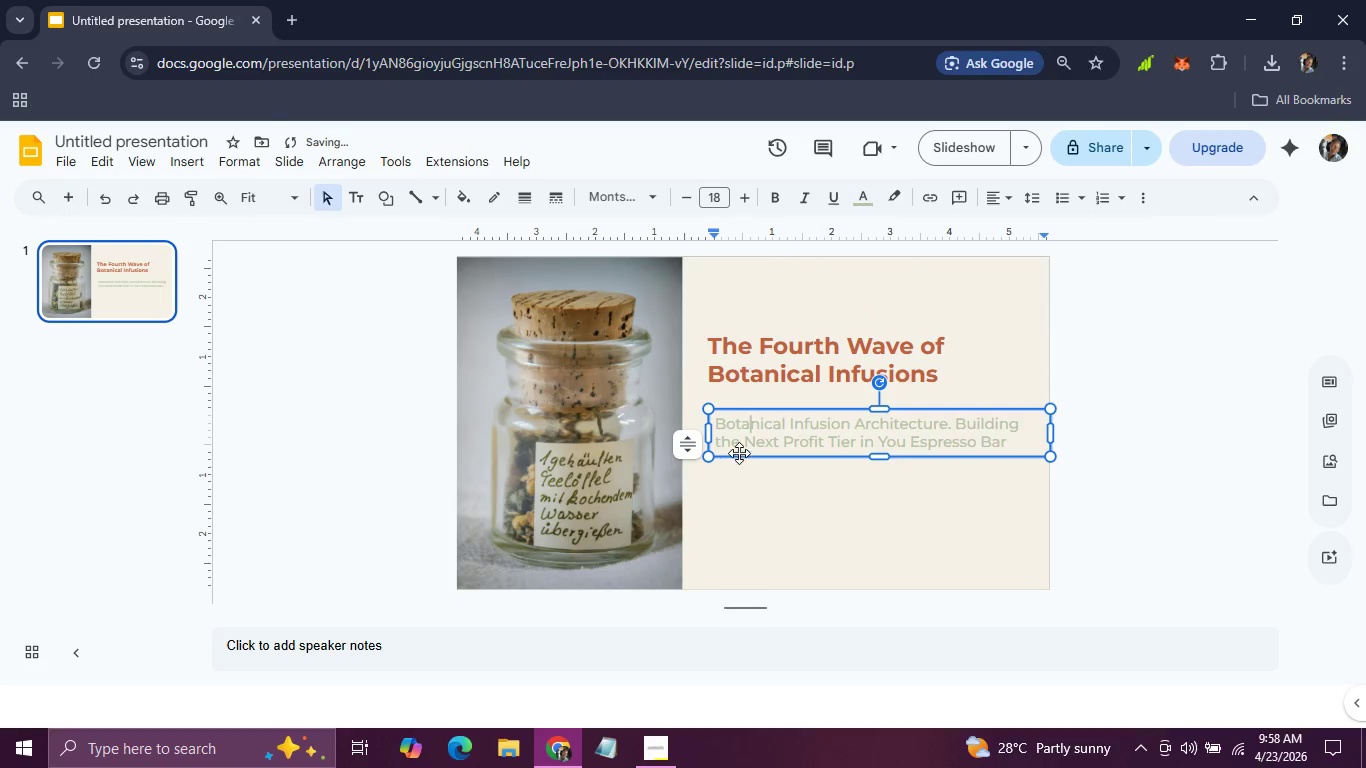 
left_click([739, 453])
 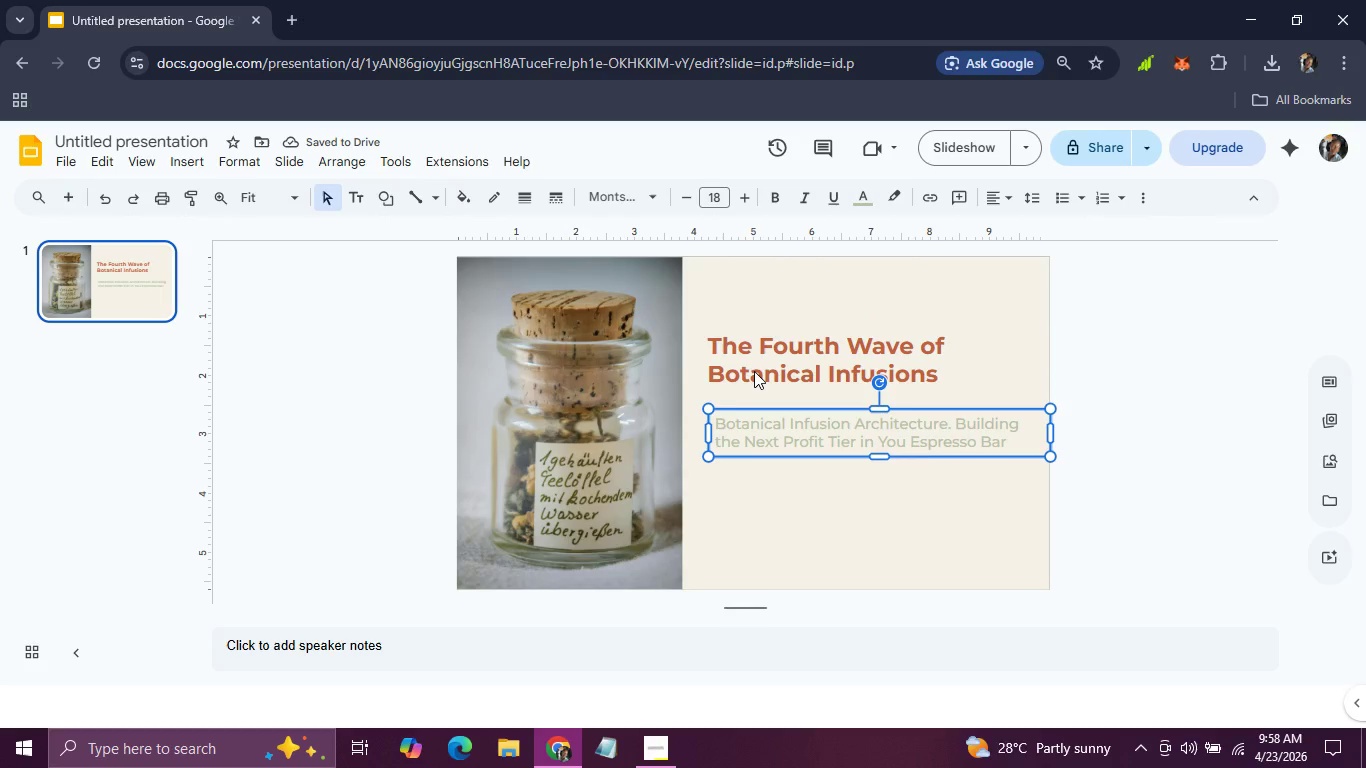 
key(ArrowLeft)
 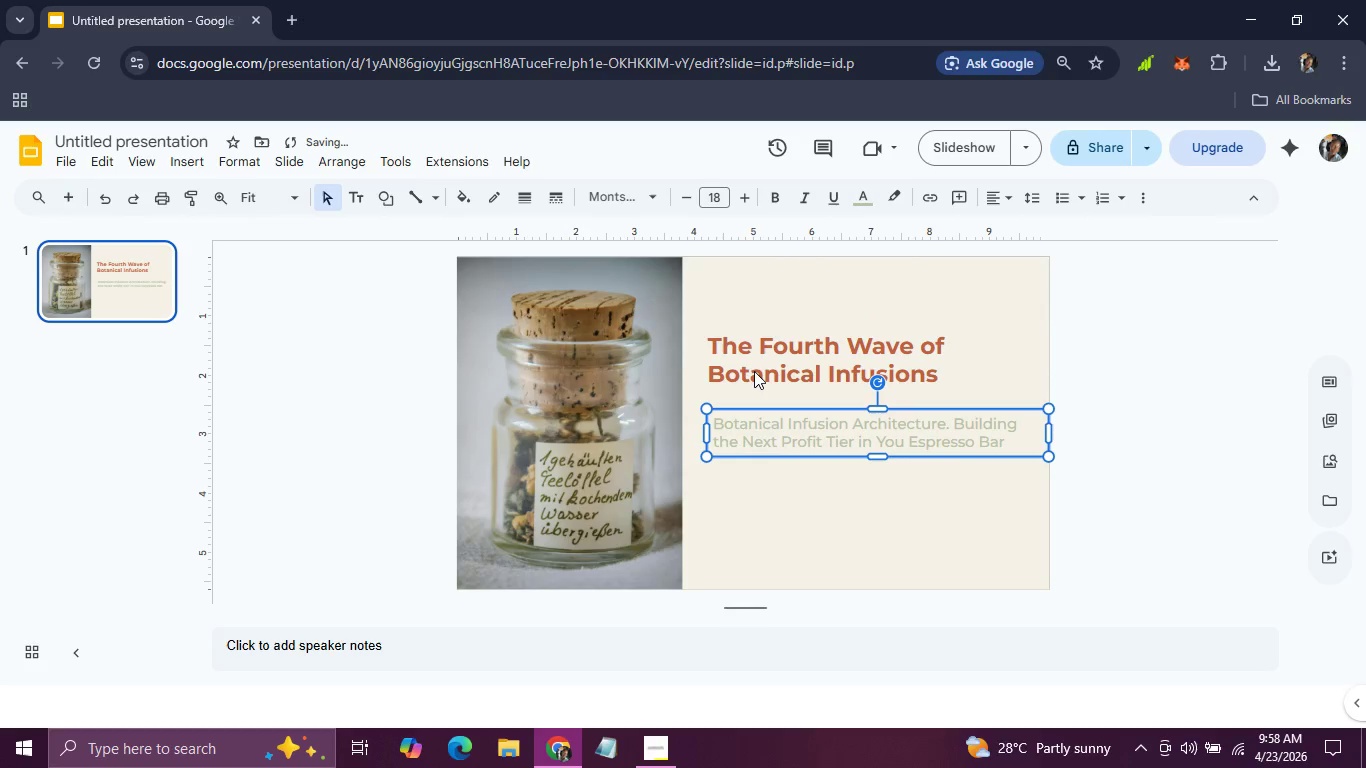 
key(ArrowLeft)
 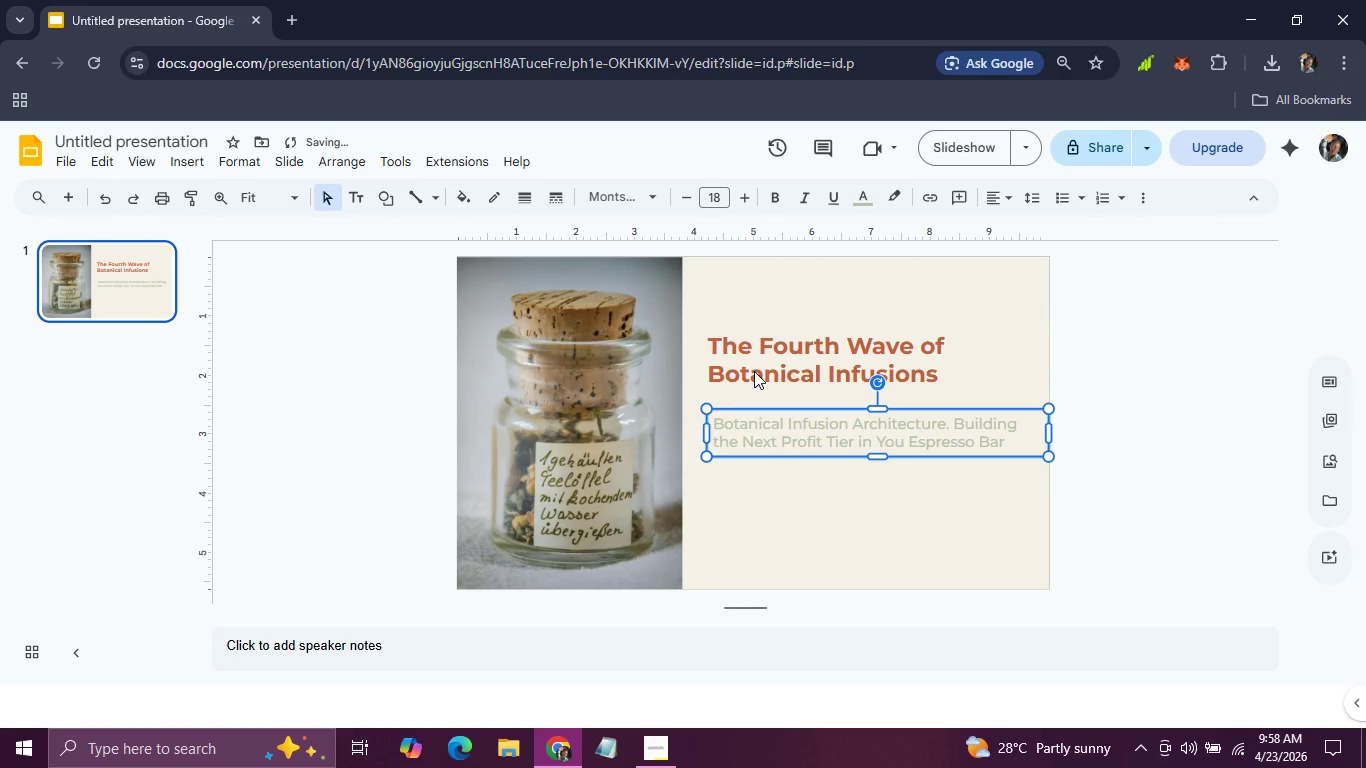 
key(ArrowLeft)
 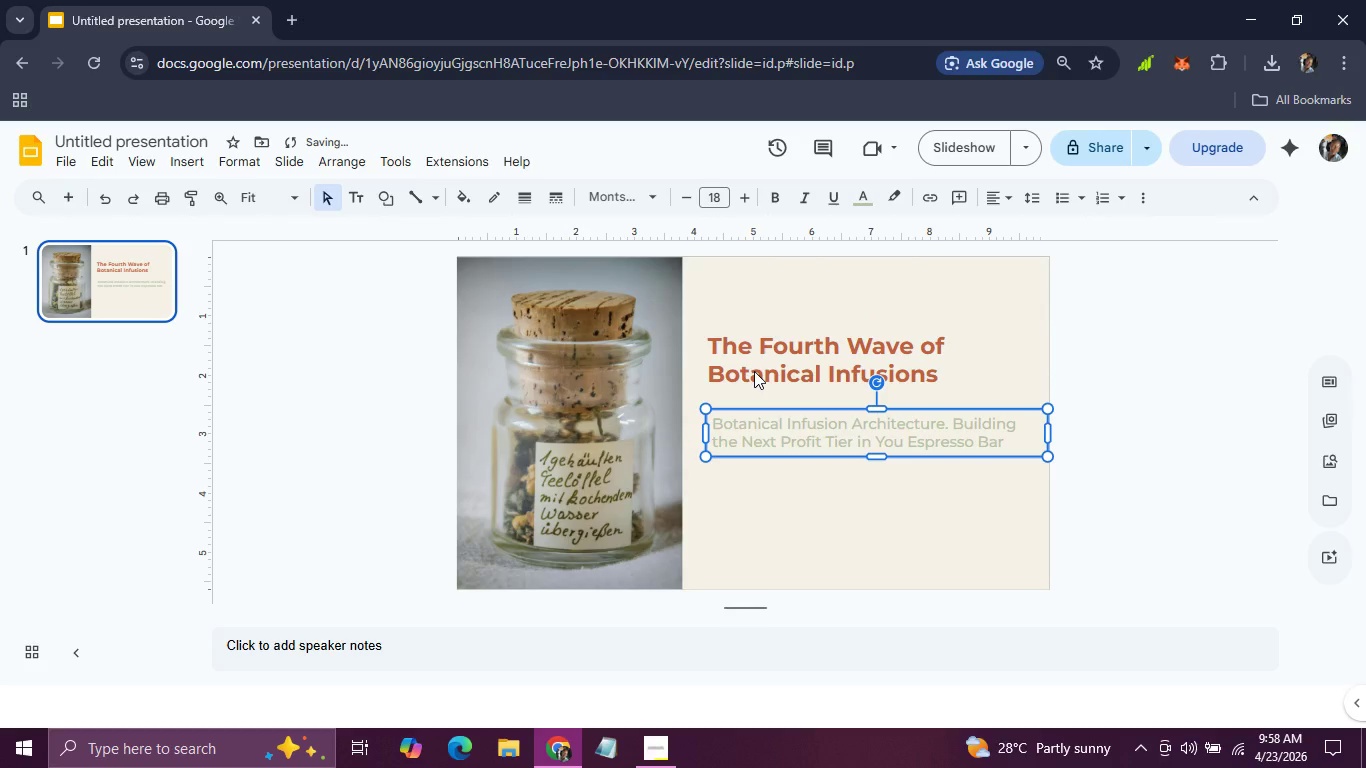 
key(ArrowLeft)
 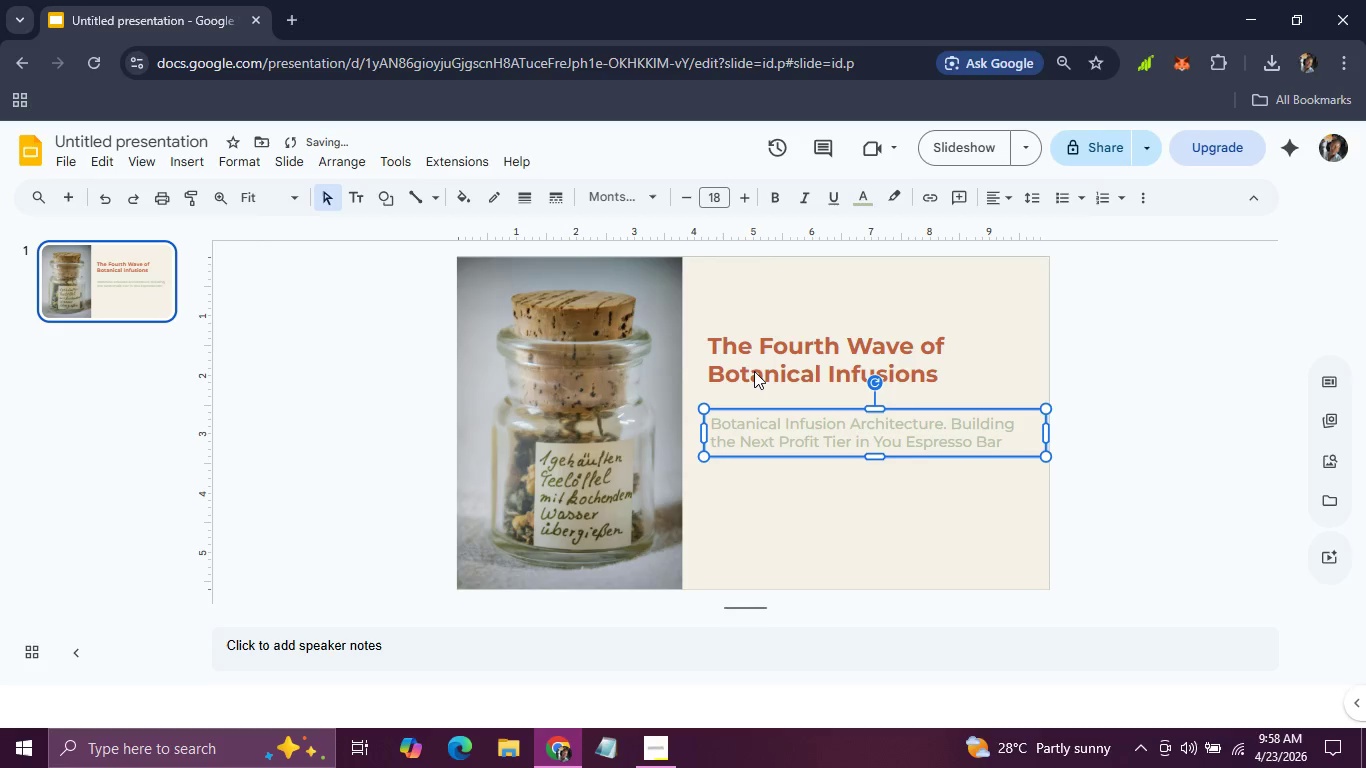 
key(ArrowLeft)
 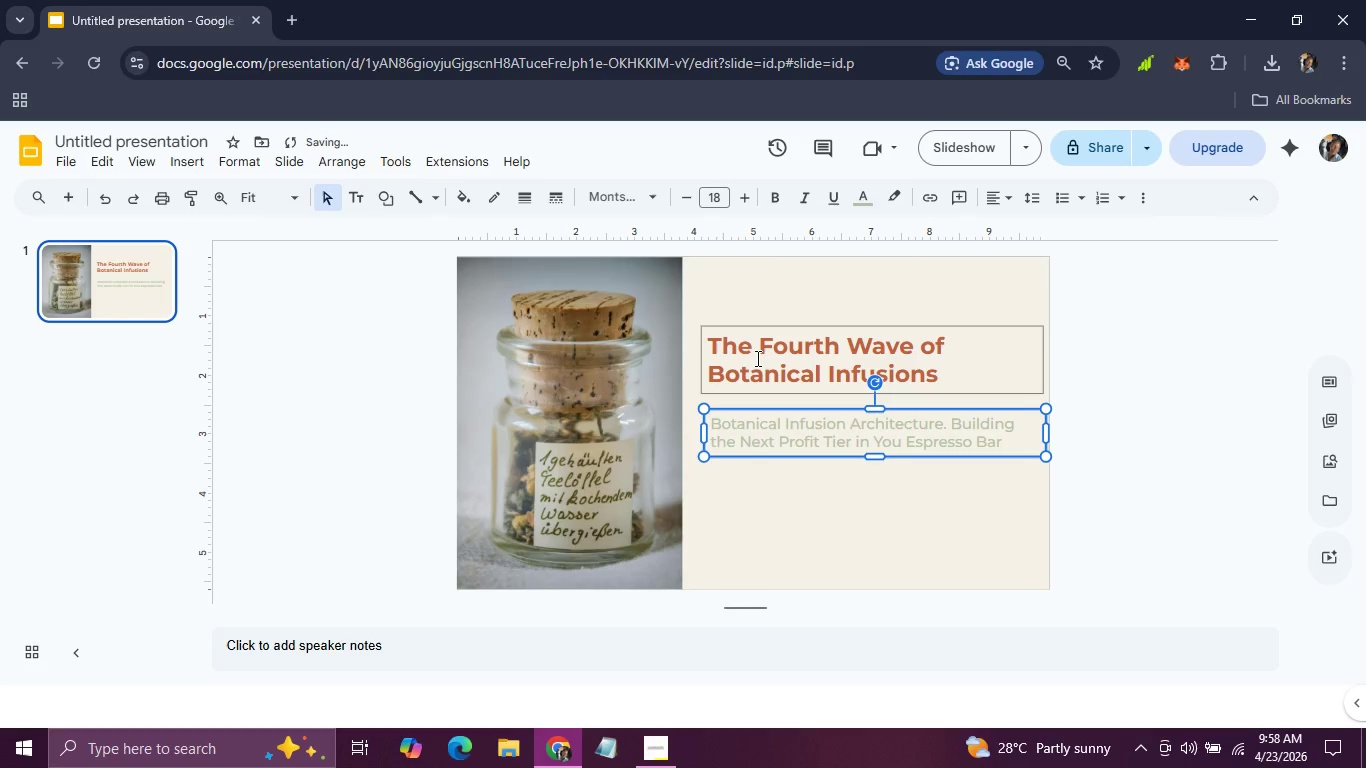 
hold_key(key=AltLeft, duration=0.5)
 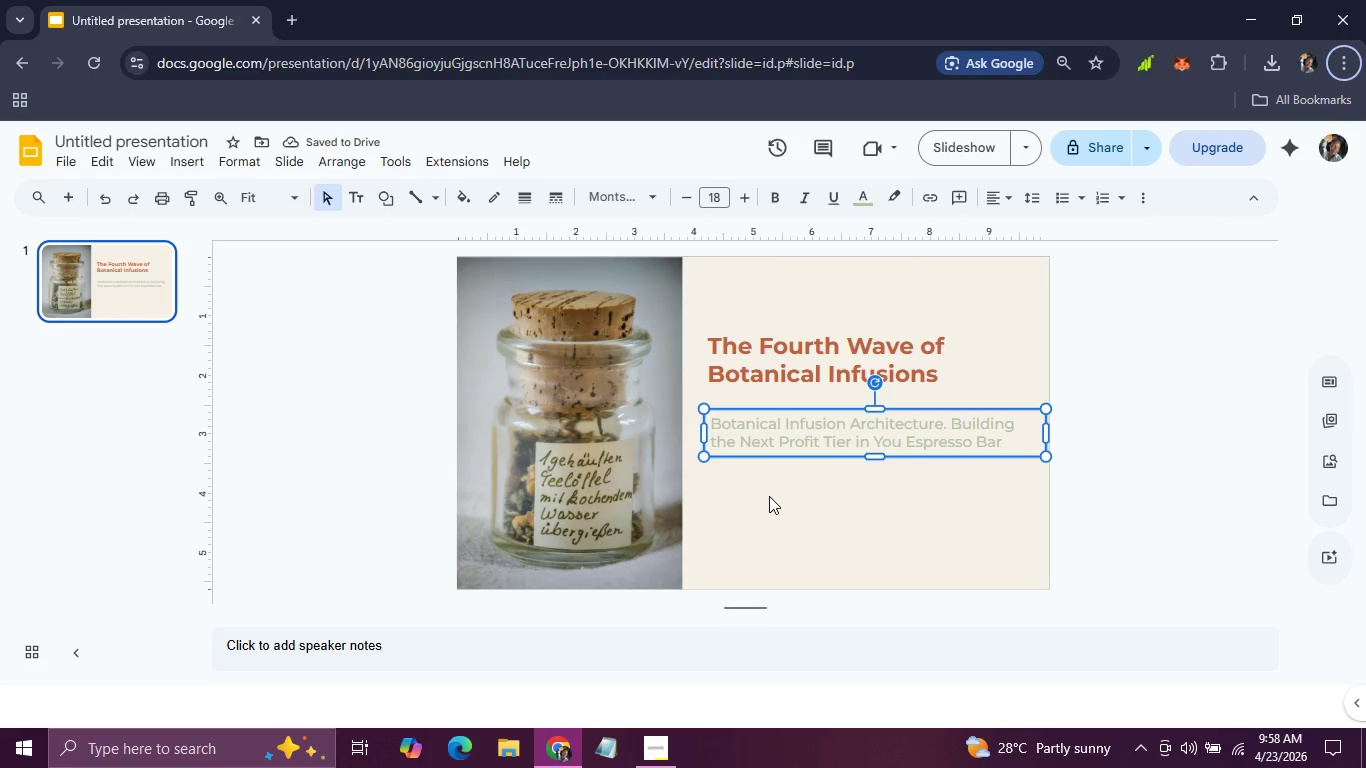 
left_click([769, 496])
 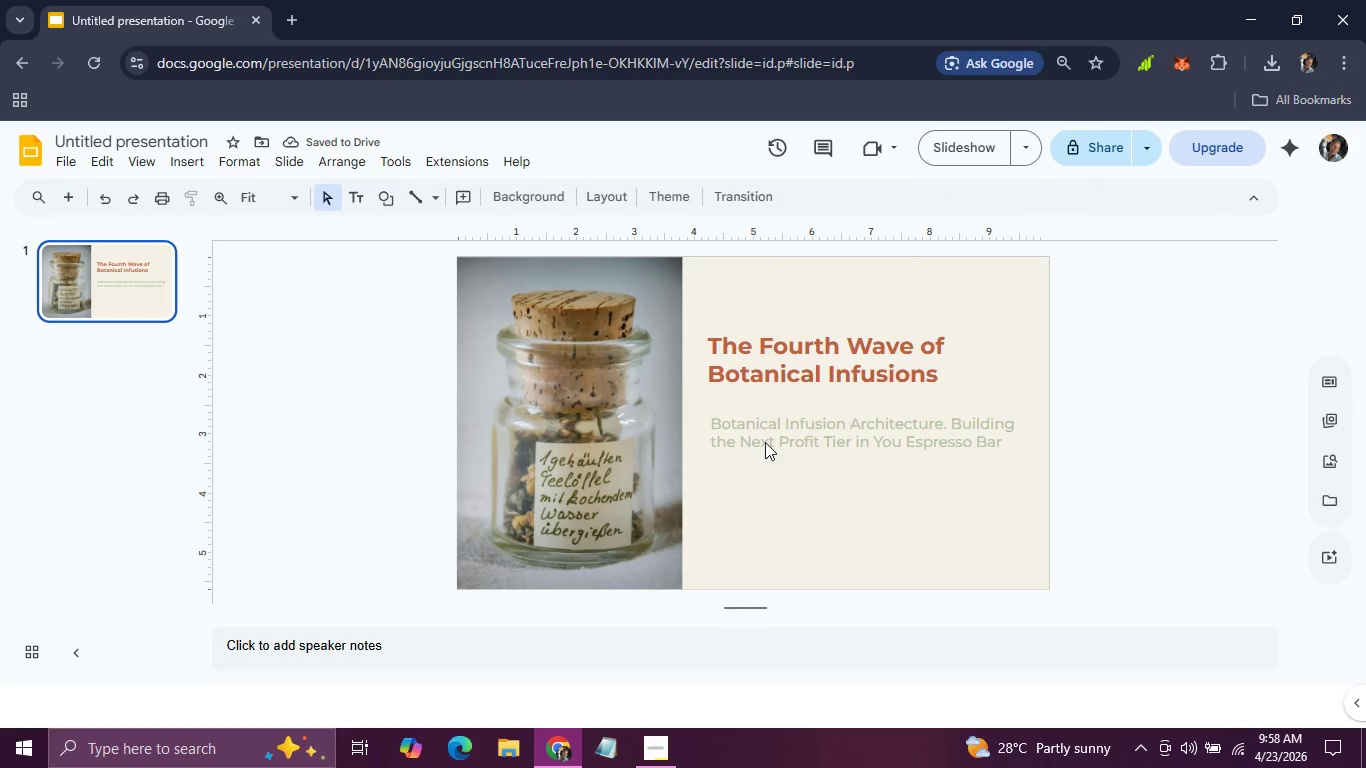 
left_click([765, 442])
 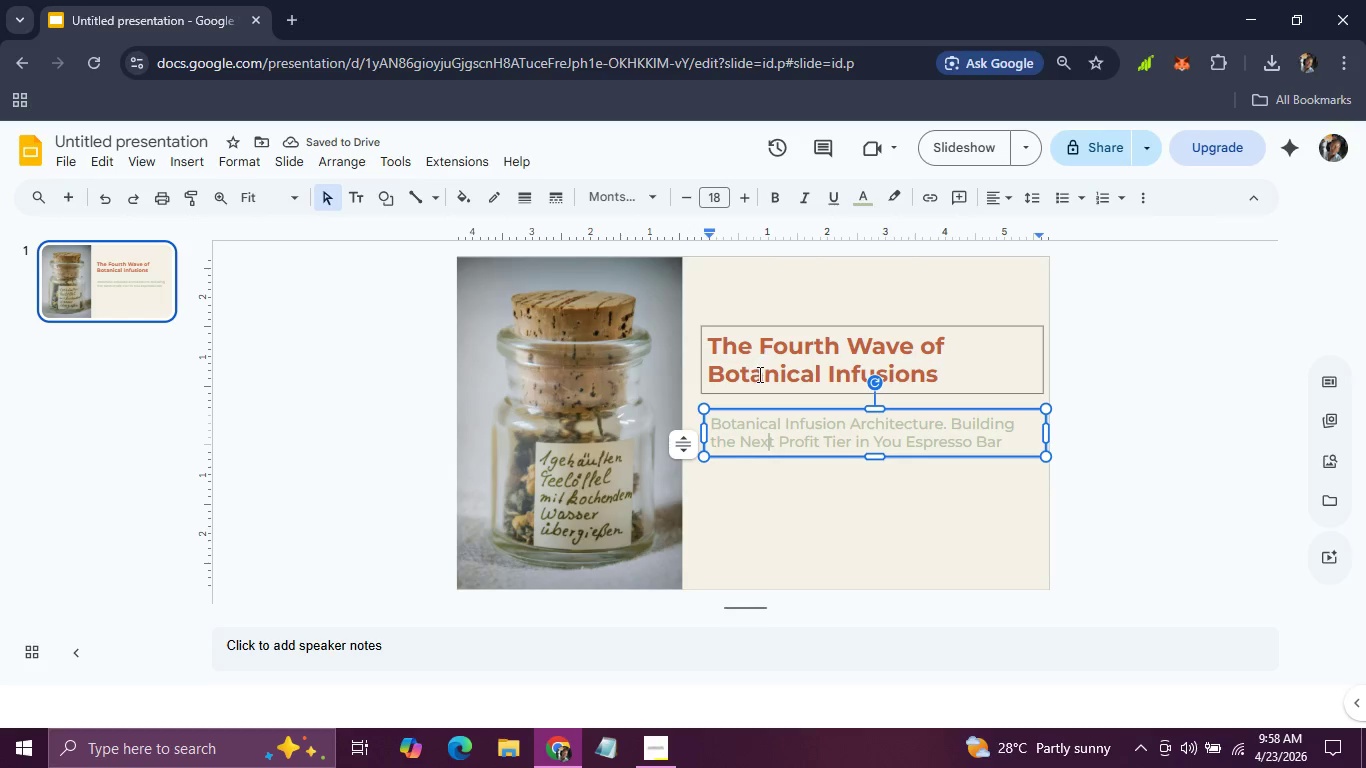 
left_click([758, 382])
 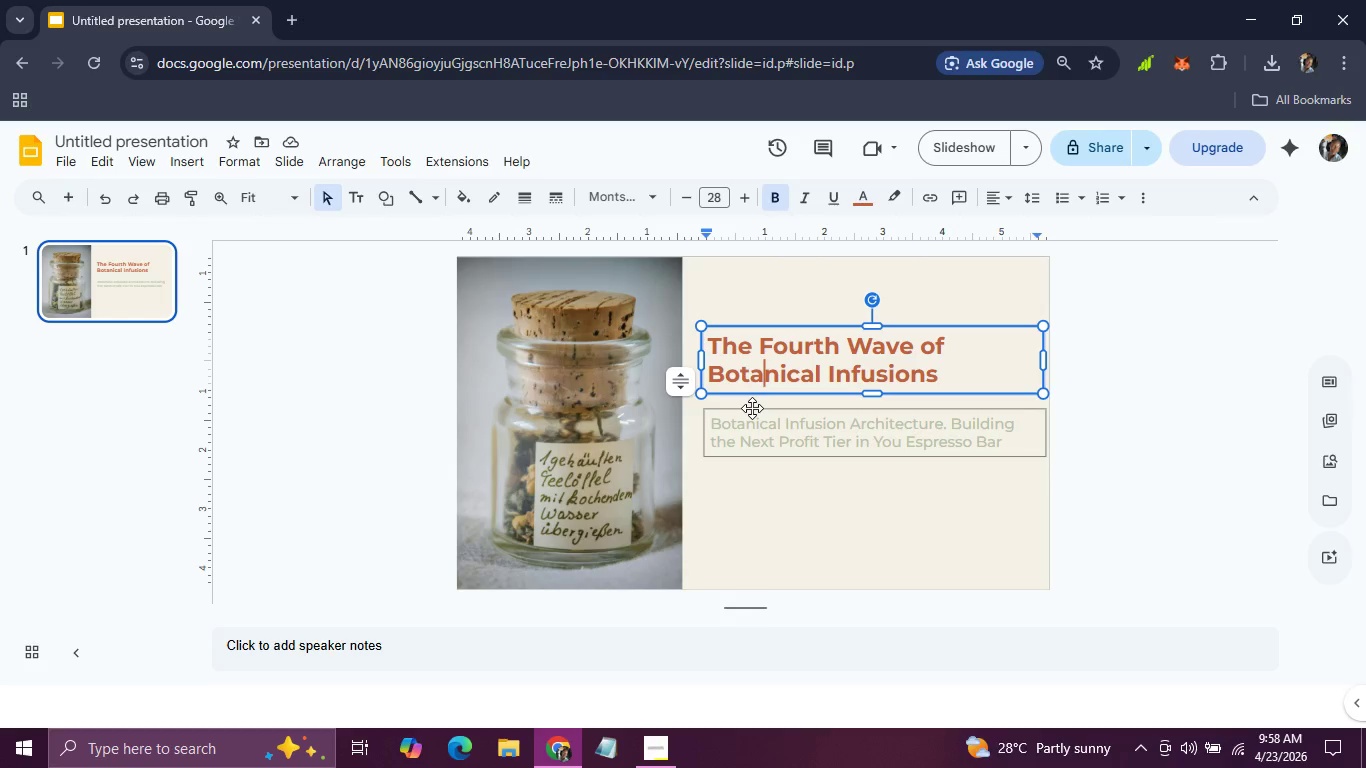 
left_click([752, 408])
 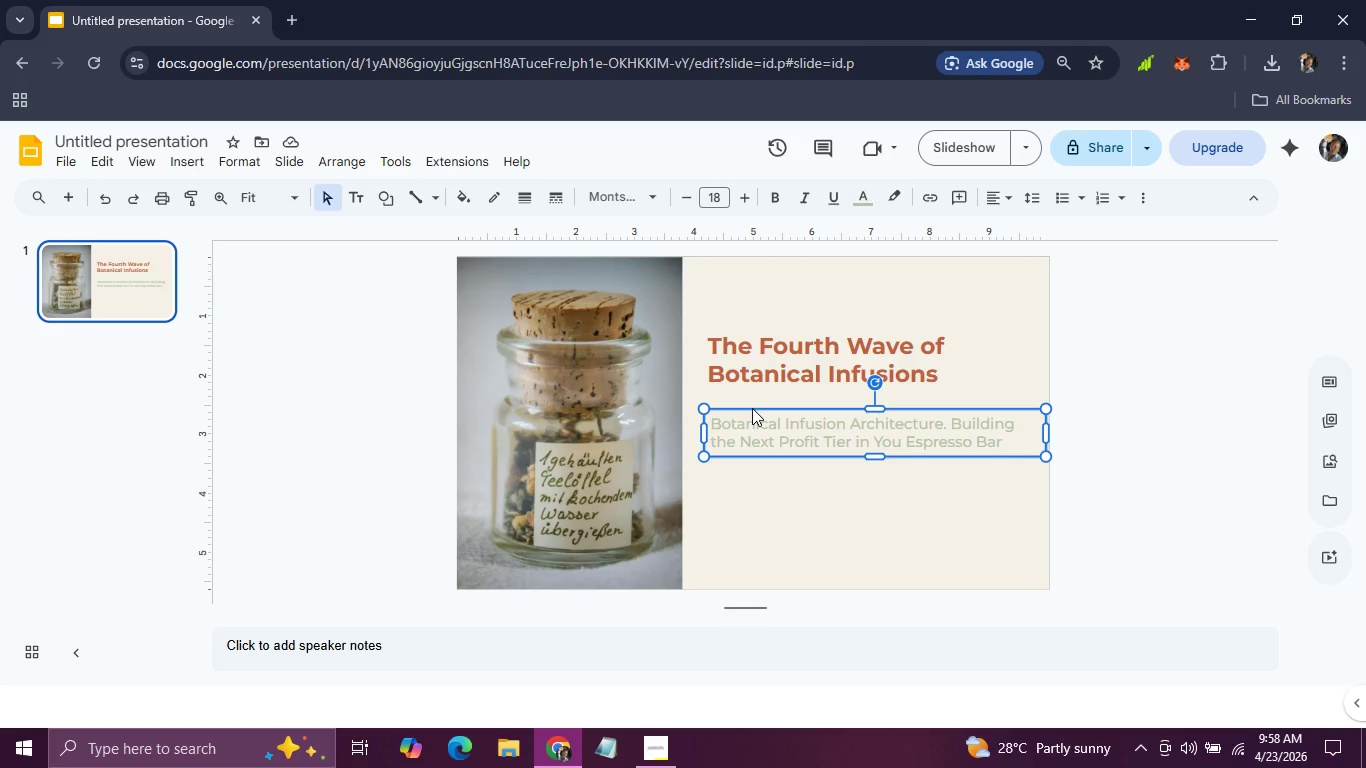 
hold_key(key=ArrowUp, duration=0.61)
 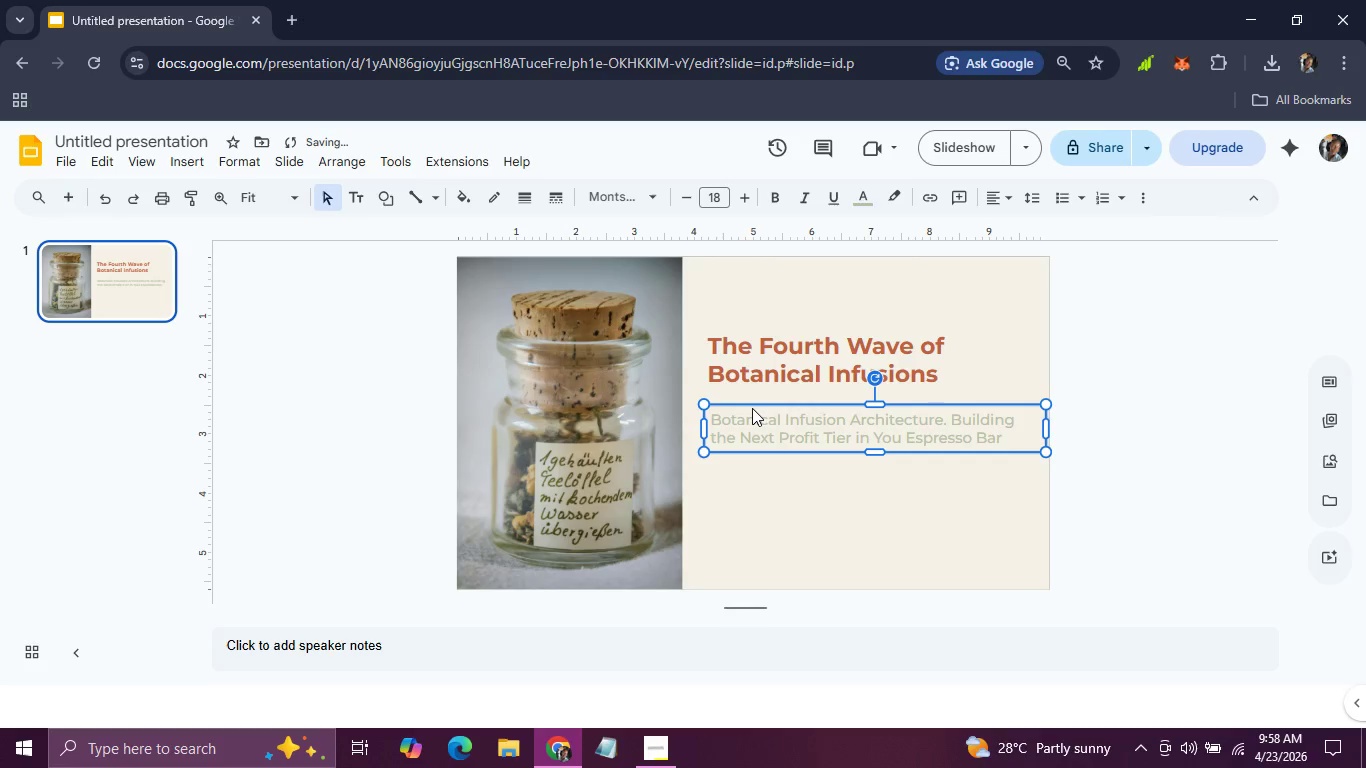 
key(ArrowUp)
 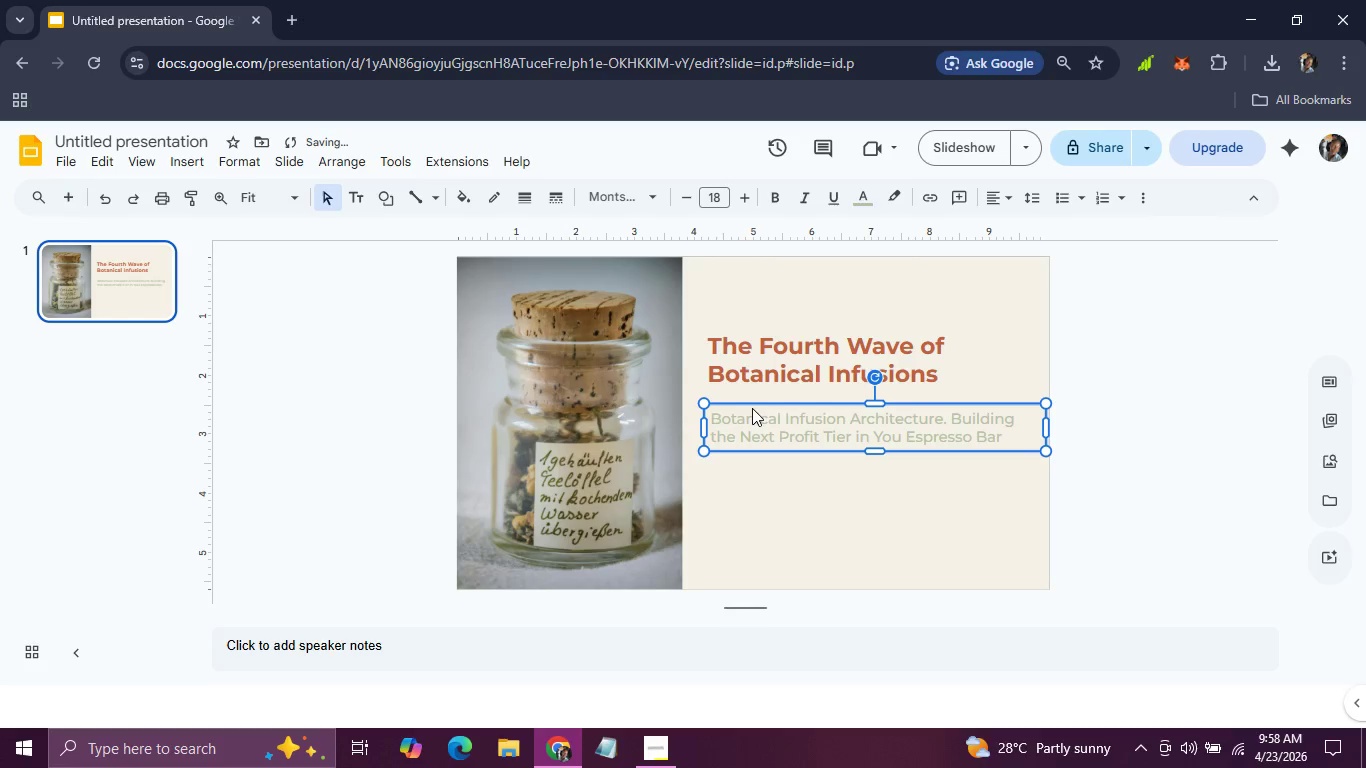 
key(ArrowUp)
 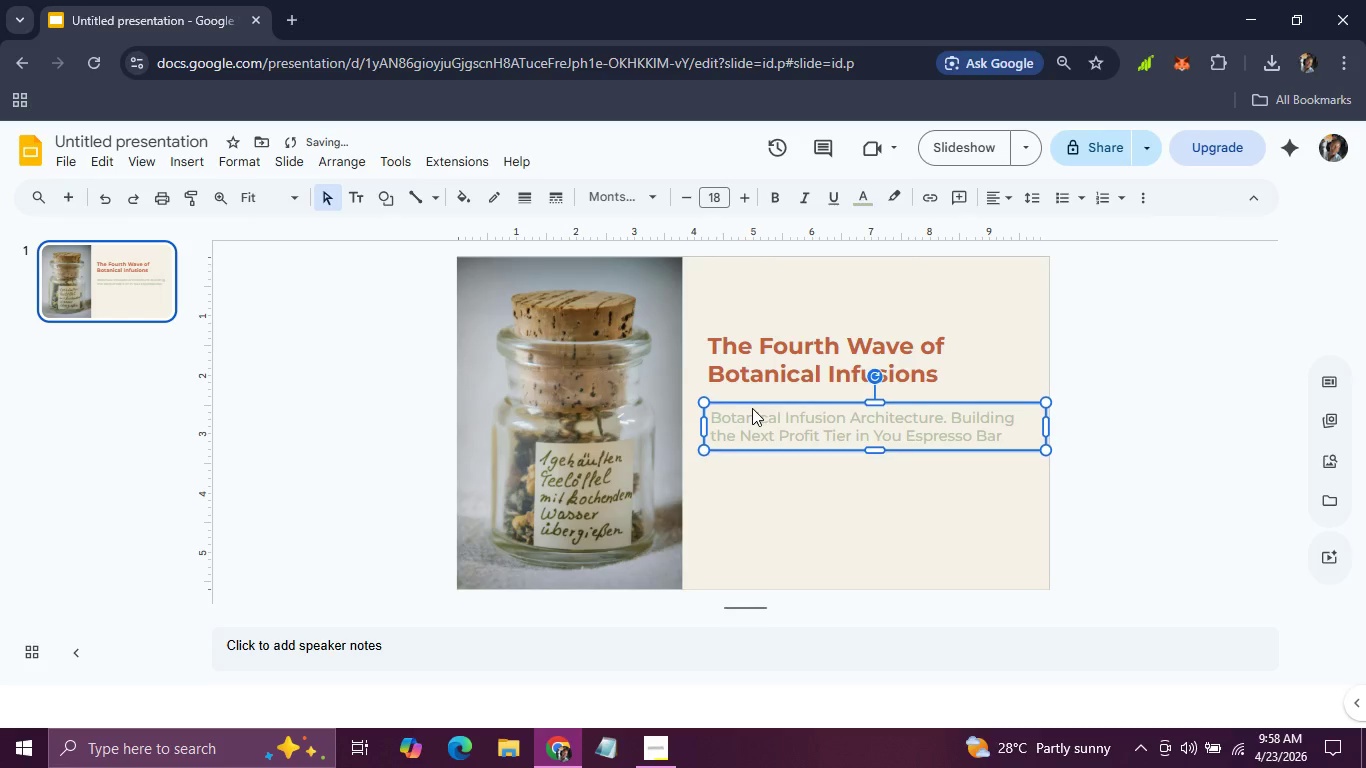 
key(ArrowUp)
 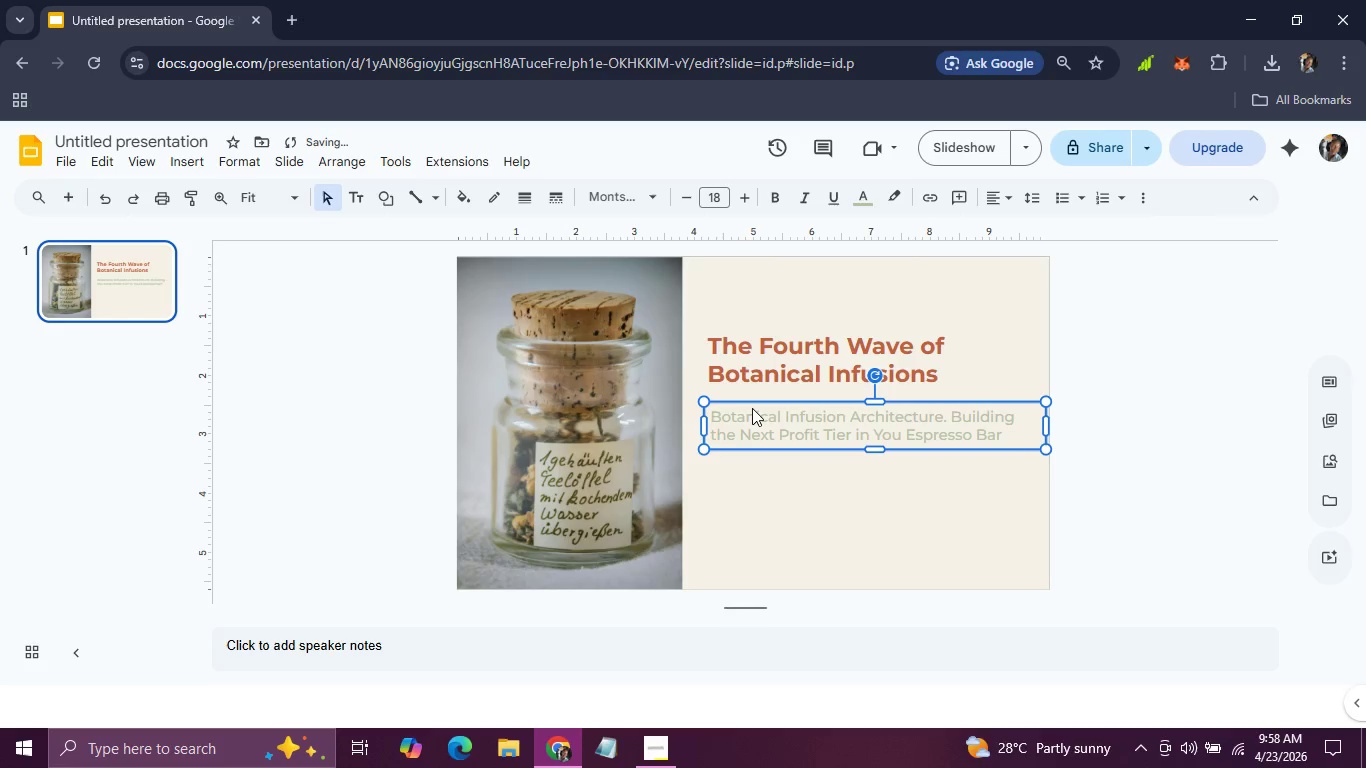 
key(ArrowUp)
 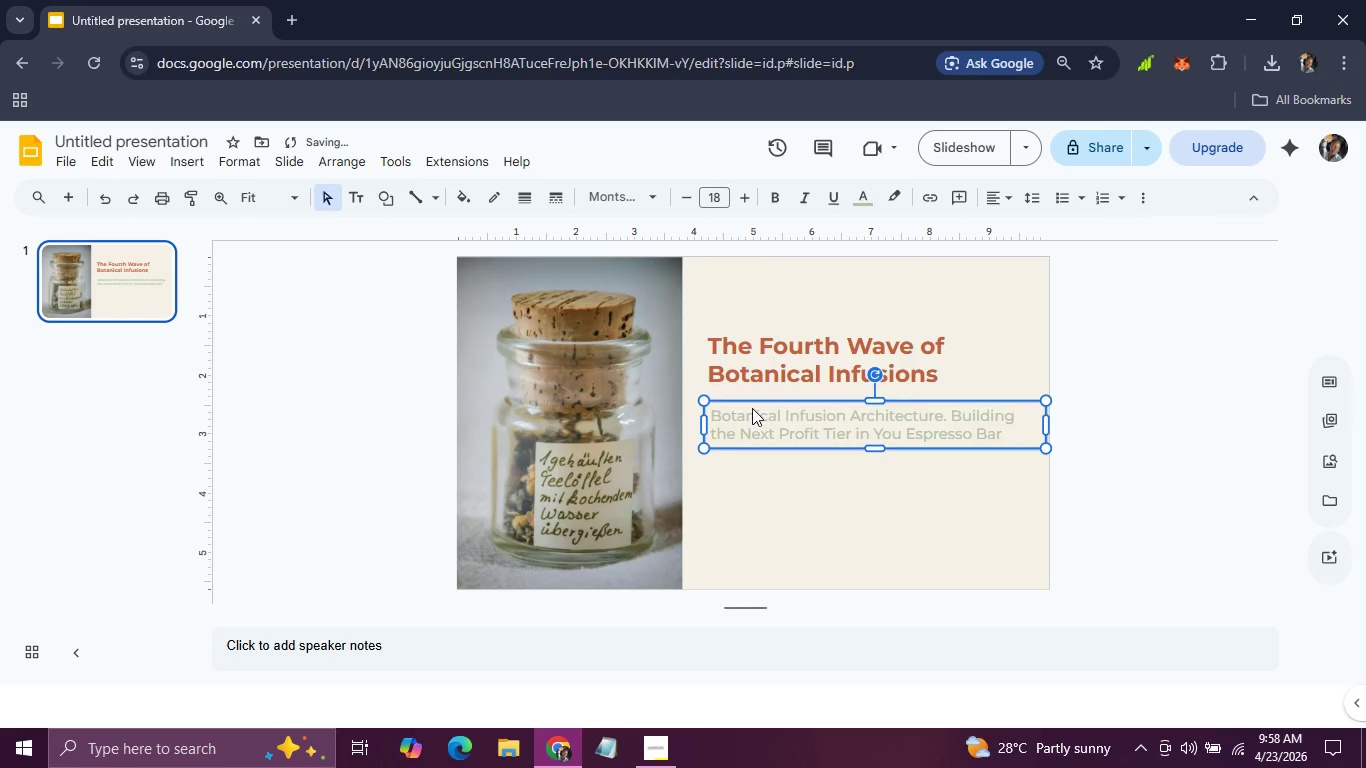 
hold_key(key=ArrowUp, duration=0.58)
 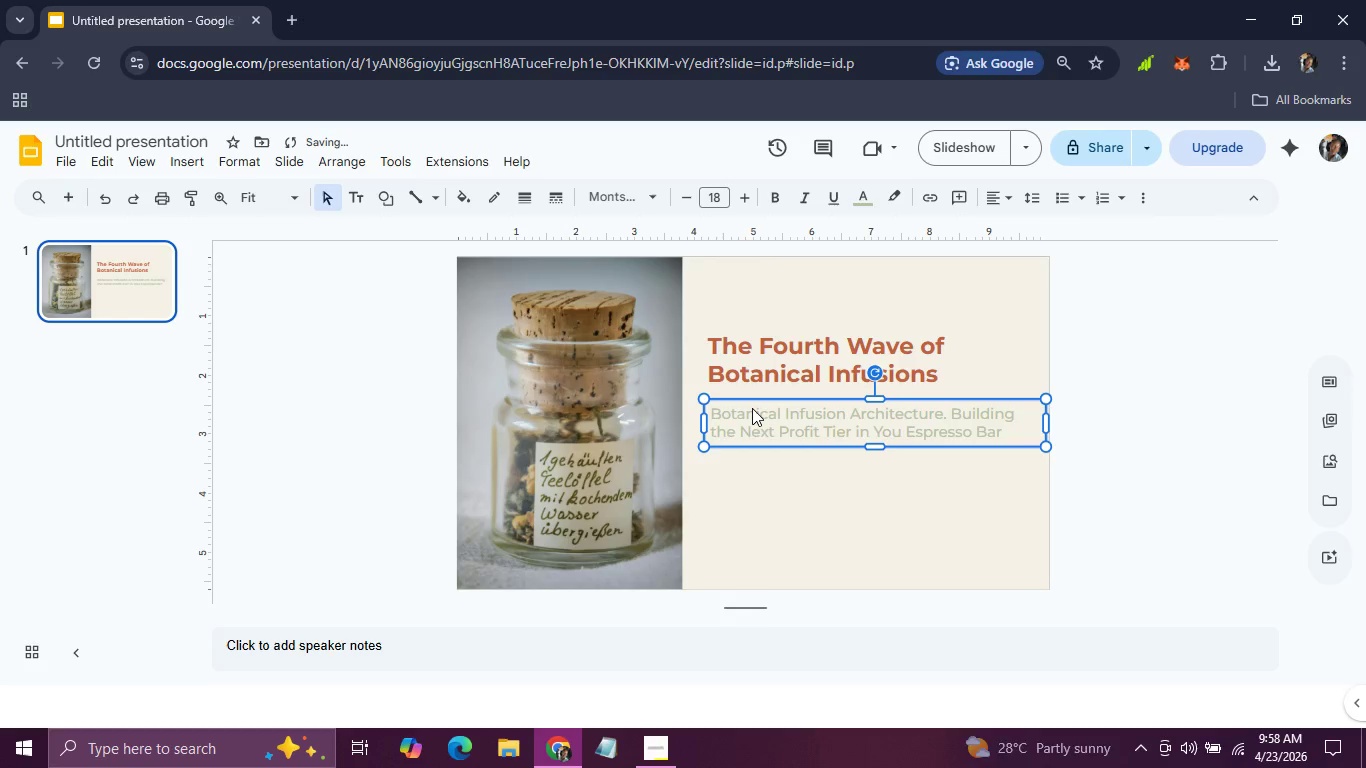 
key(ArrowUp)
 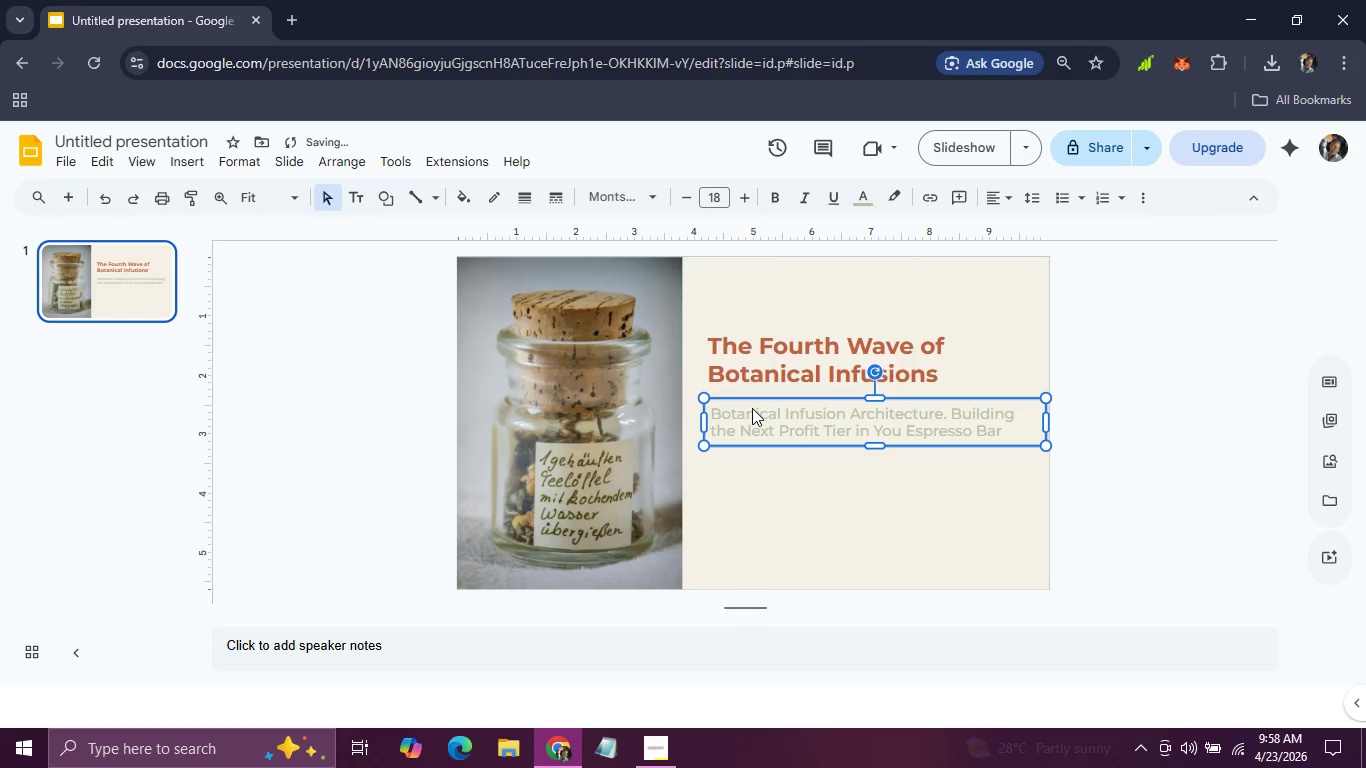 
key(ArrowLeft)
 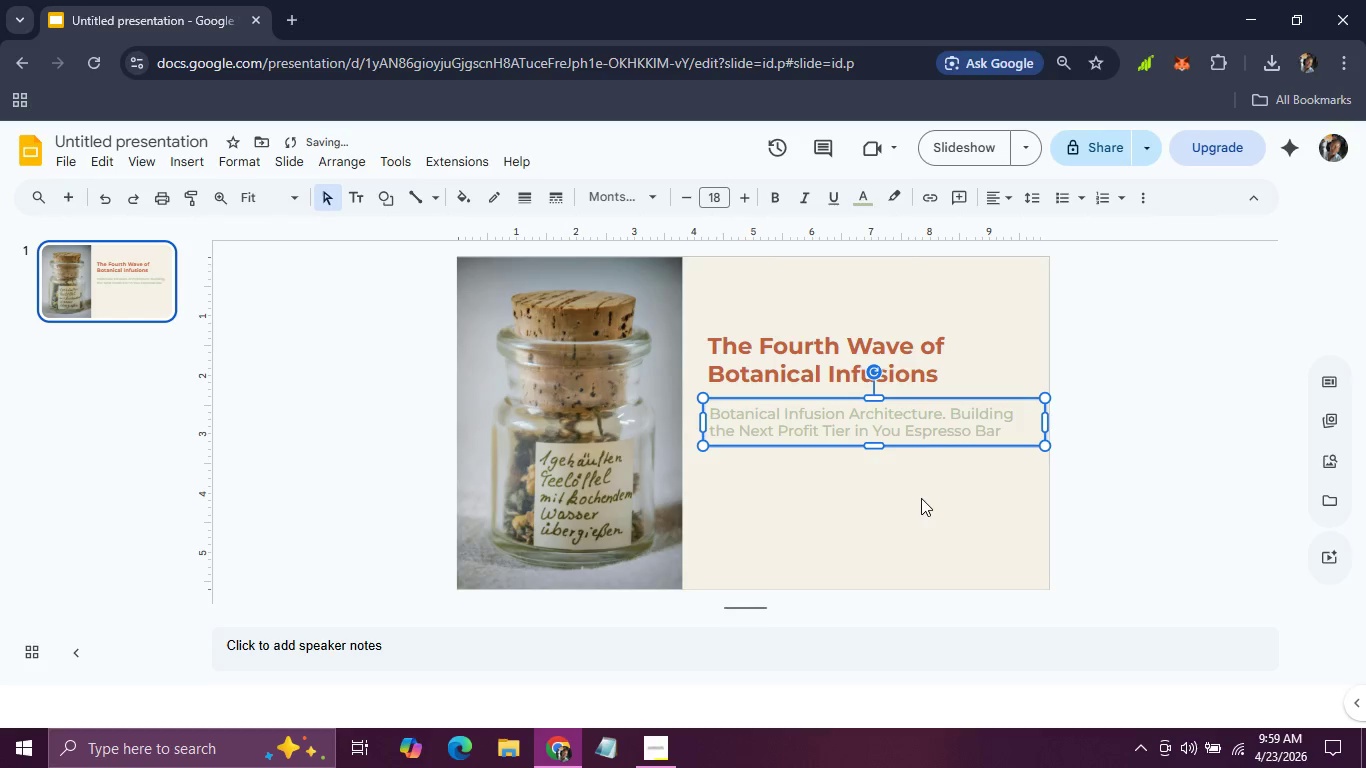 
left_click([952, 483])
 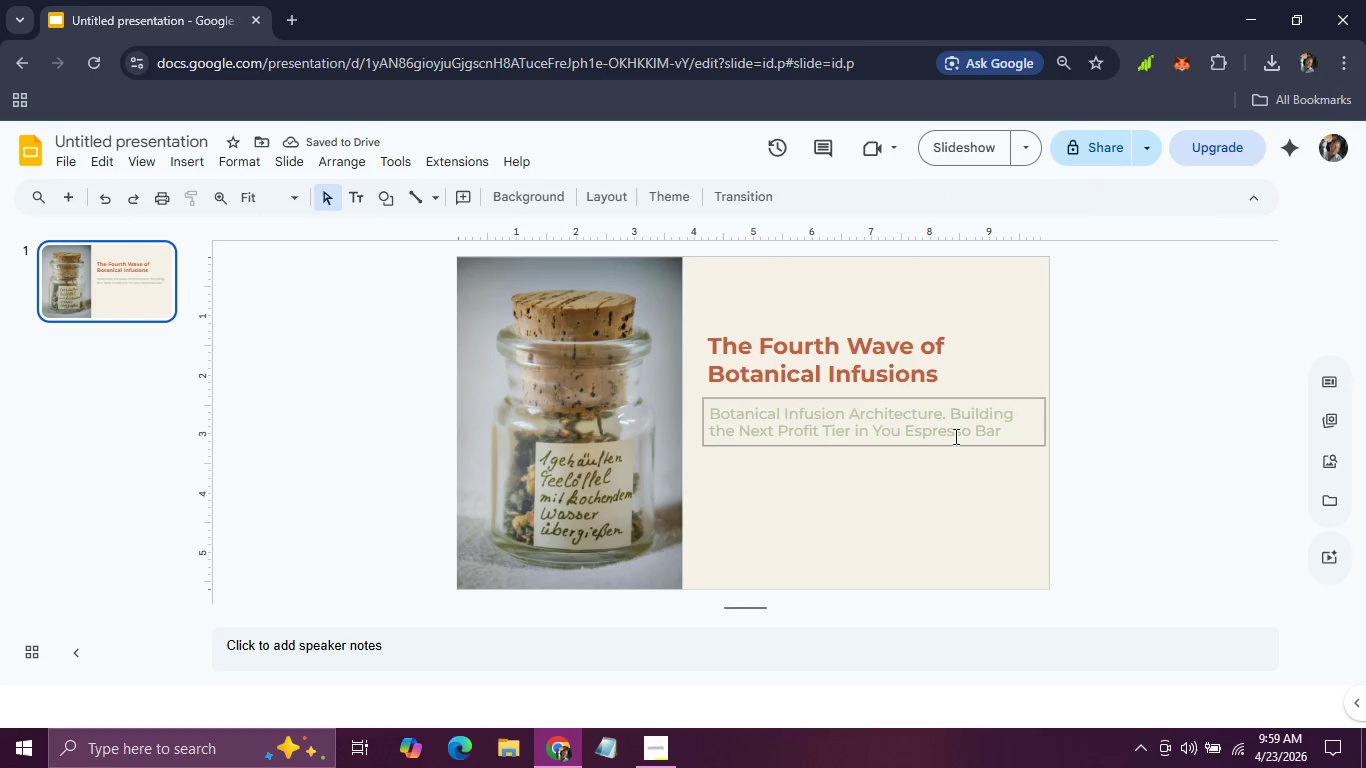 
left_click([954, 436])
 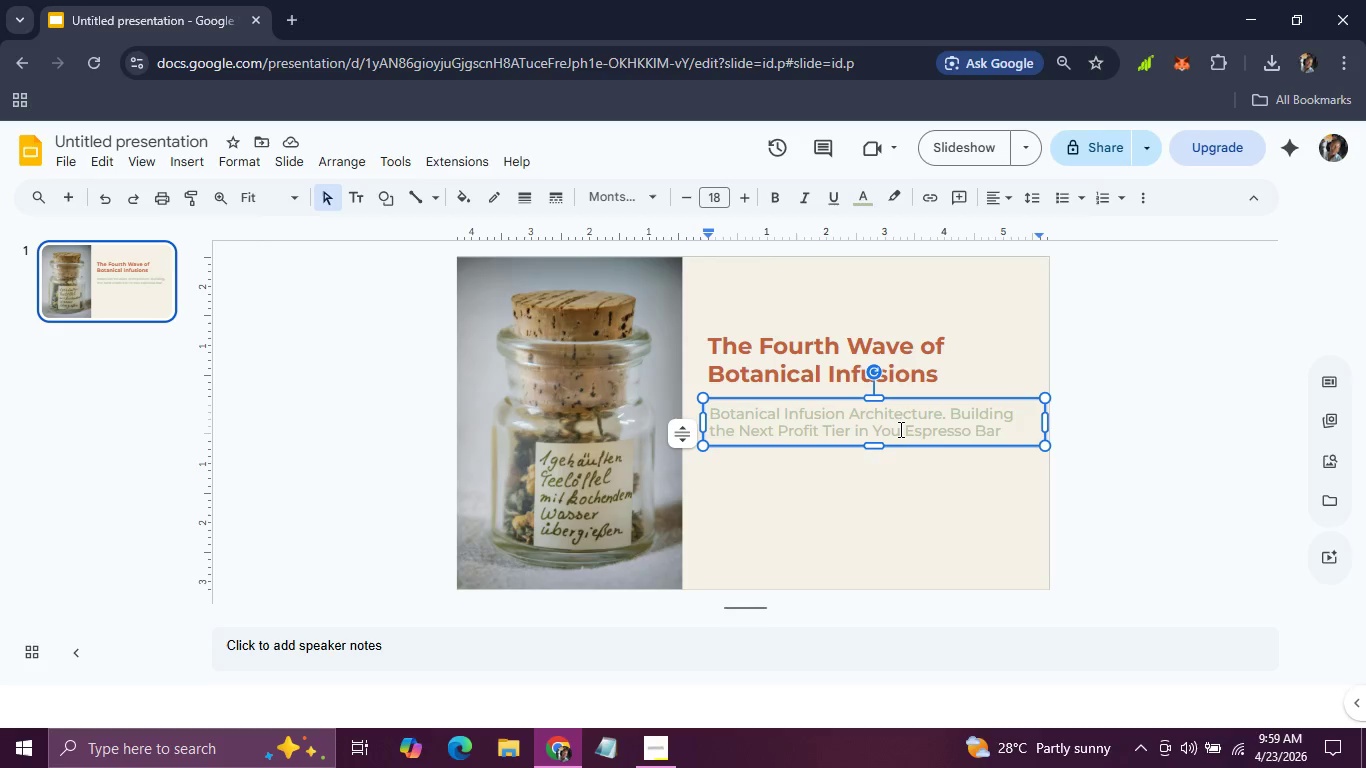 
left_click([899, 429])
 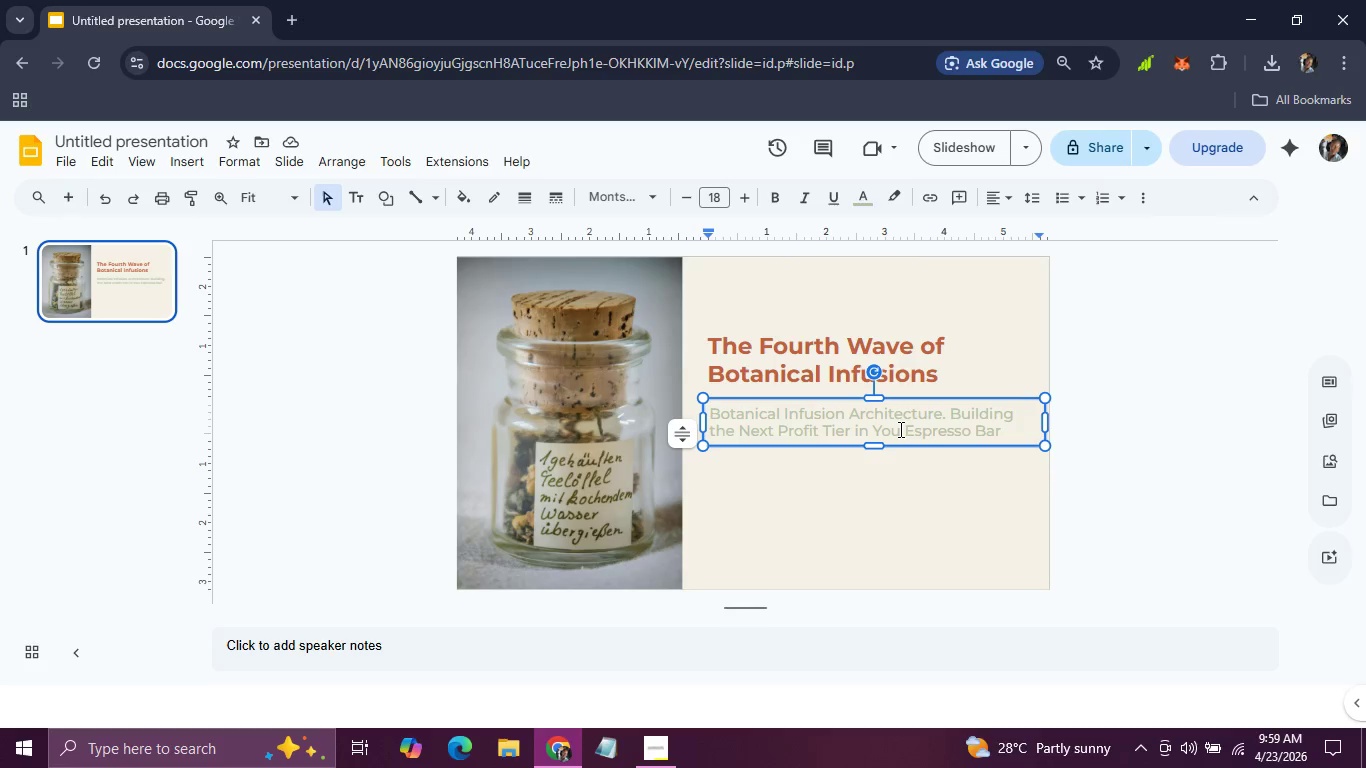 
key(R)
 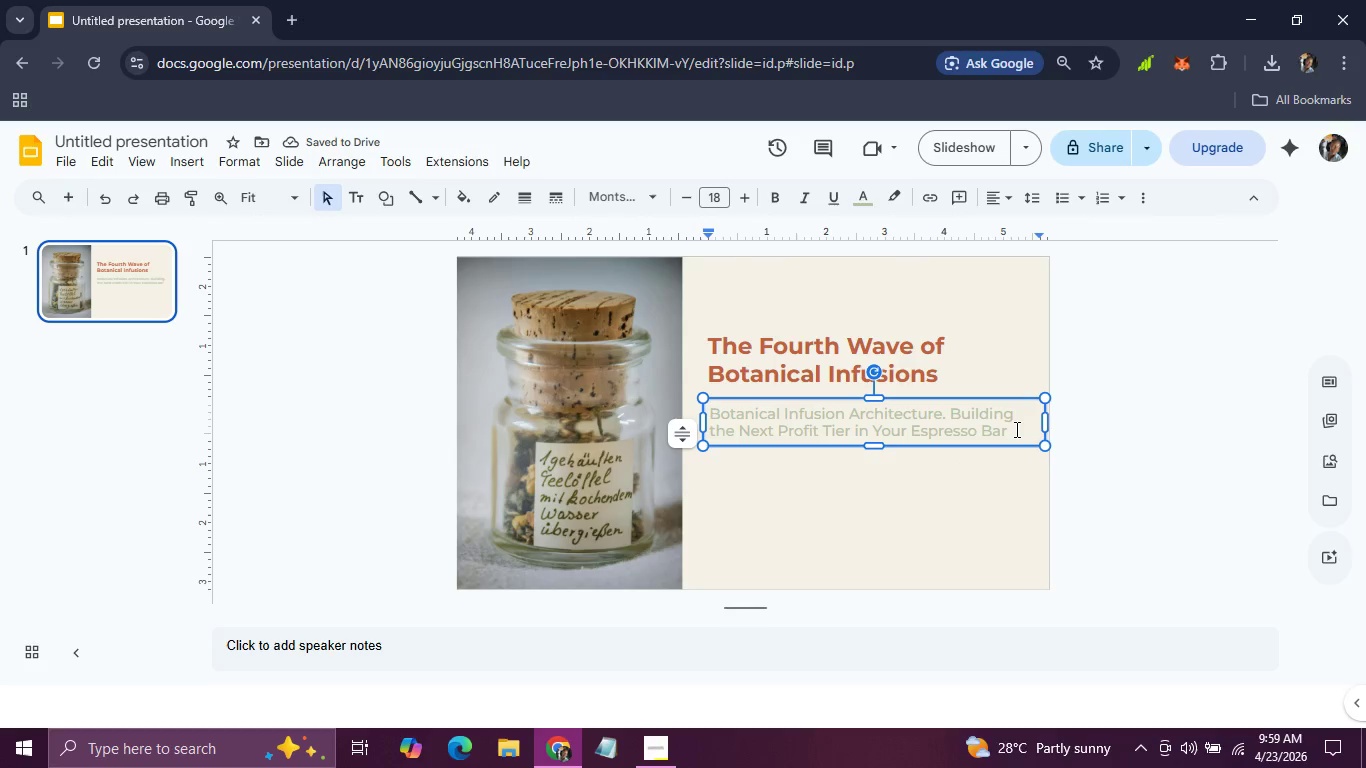 
wait(6.25)
 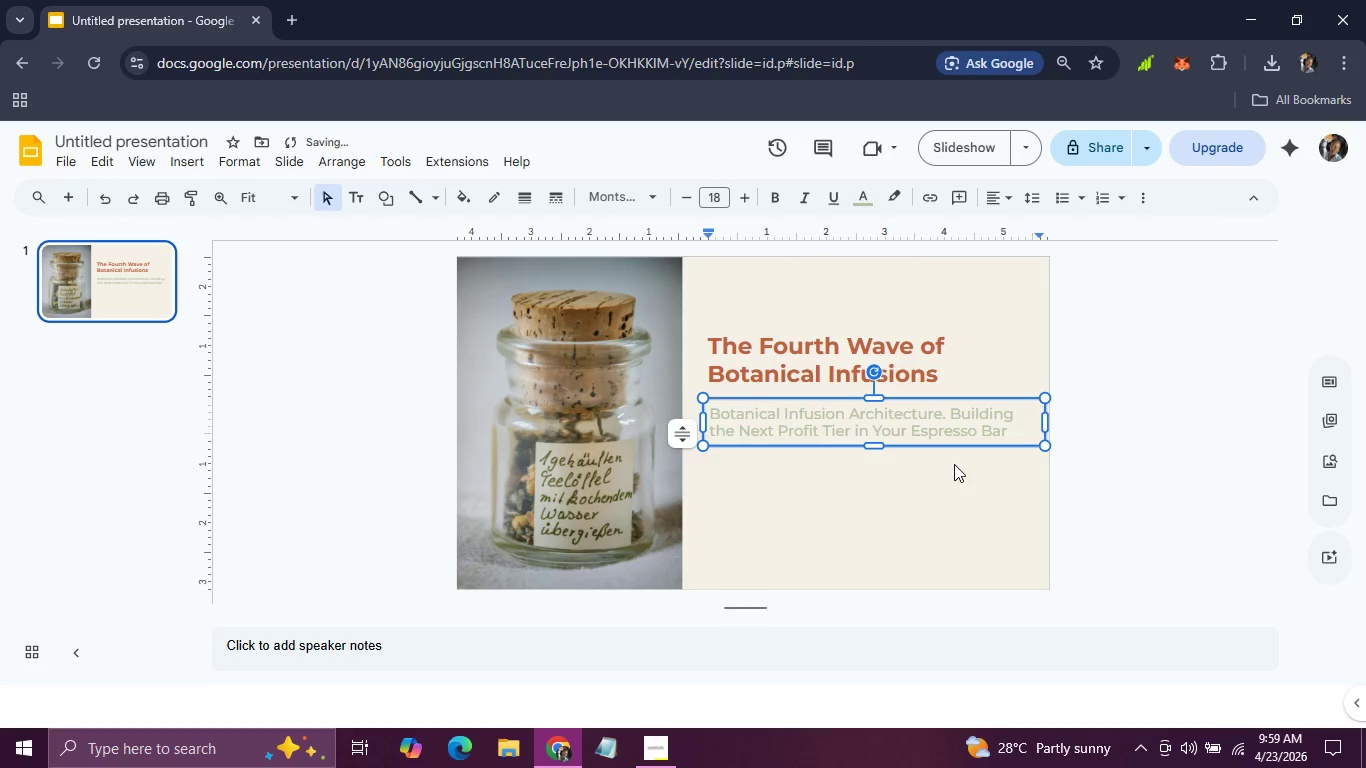 
left_click([1015, 429])
 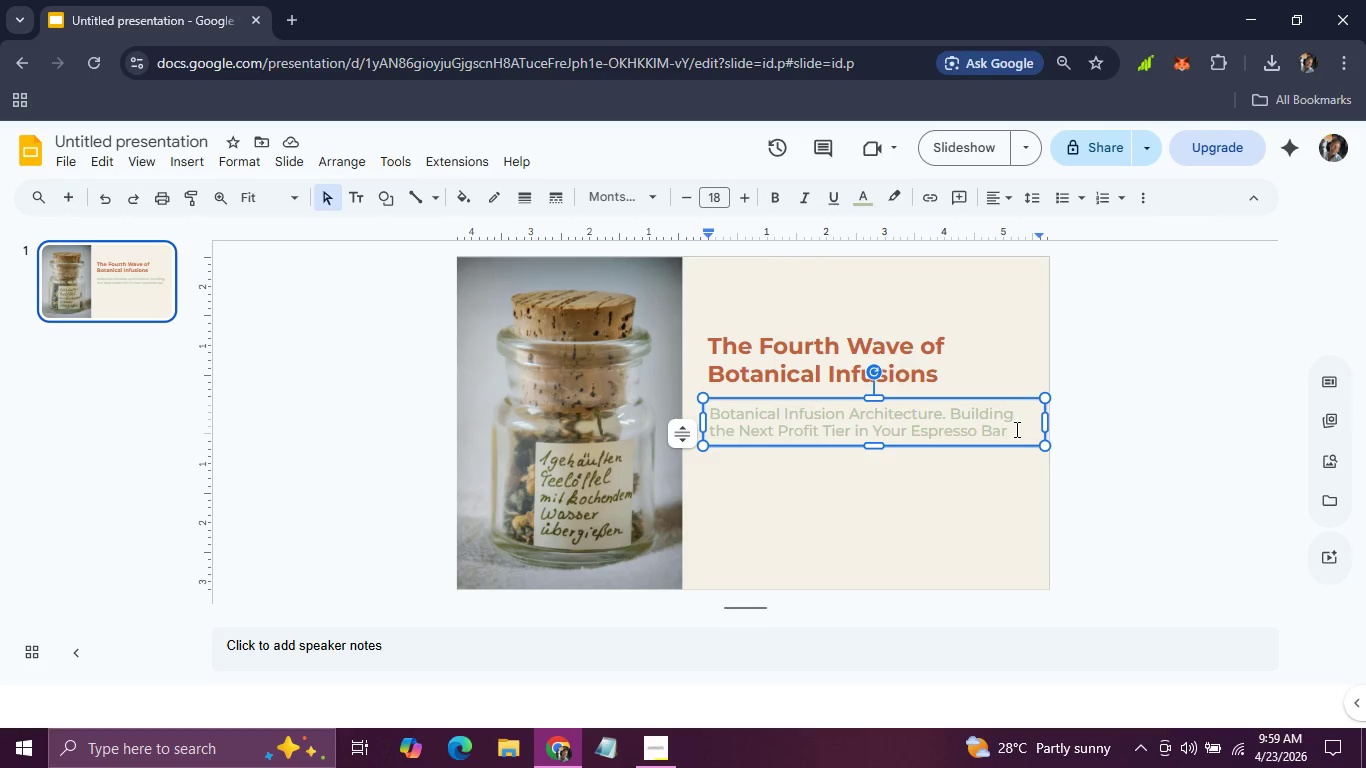 
wait(6.33)
 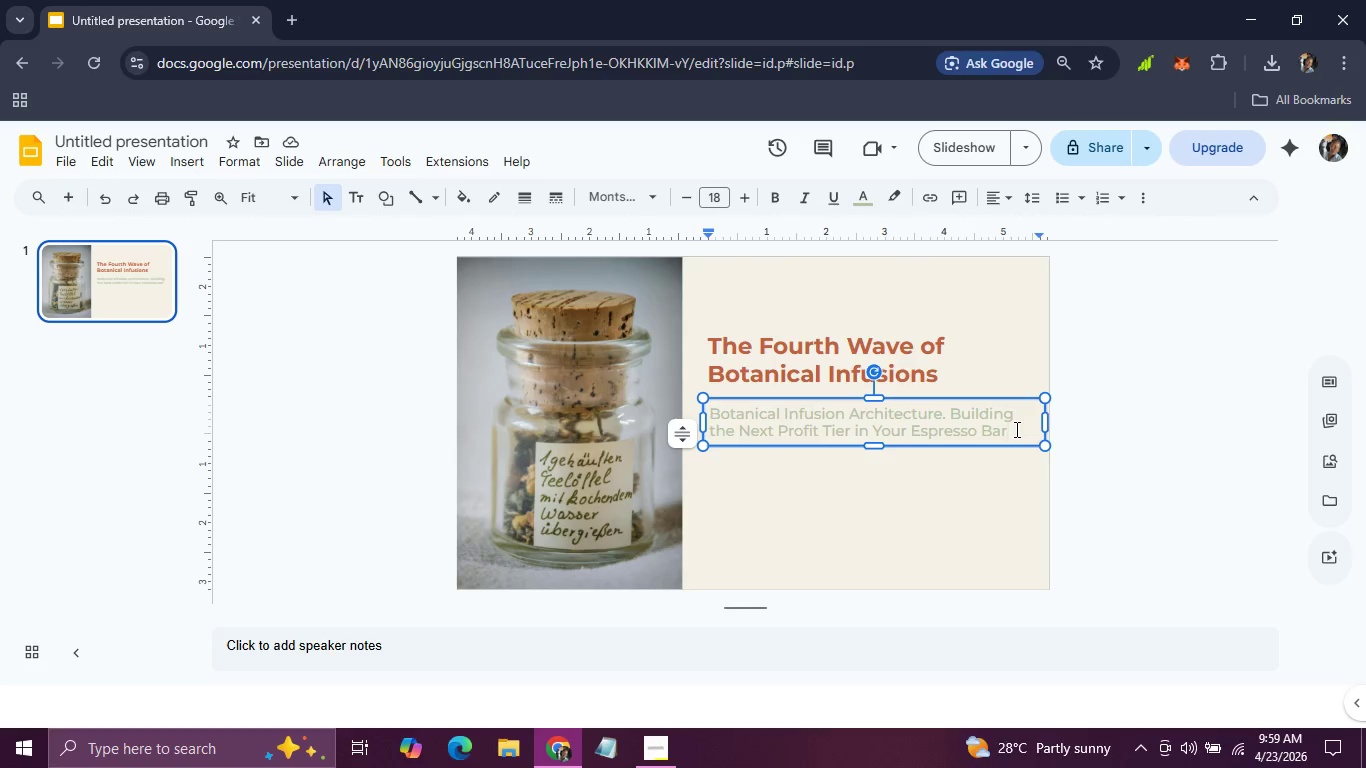 
left_click([1015, 429])
 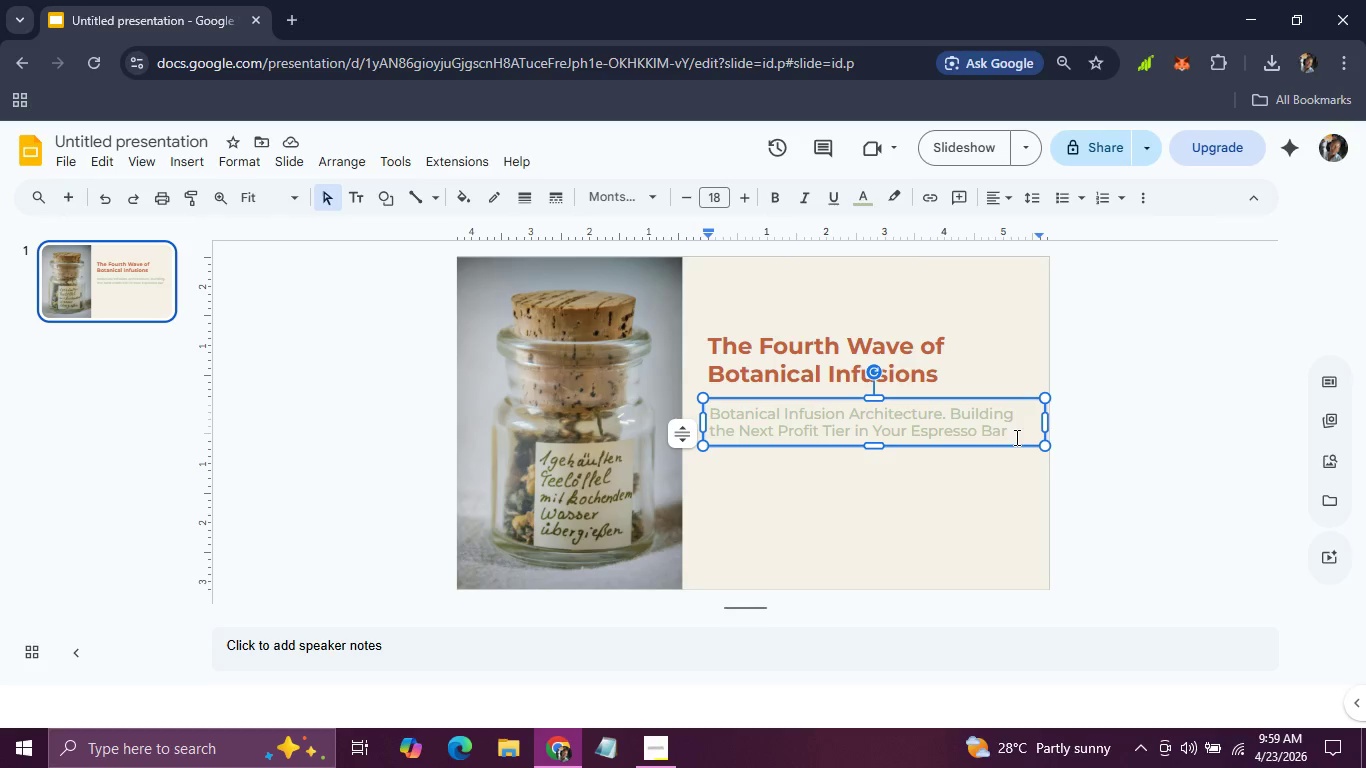 
left_click([1012, 467])
 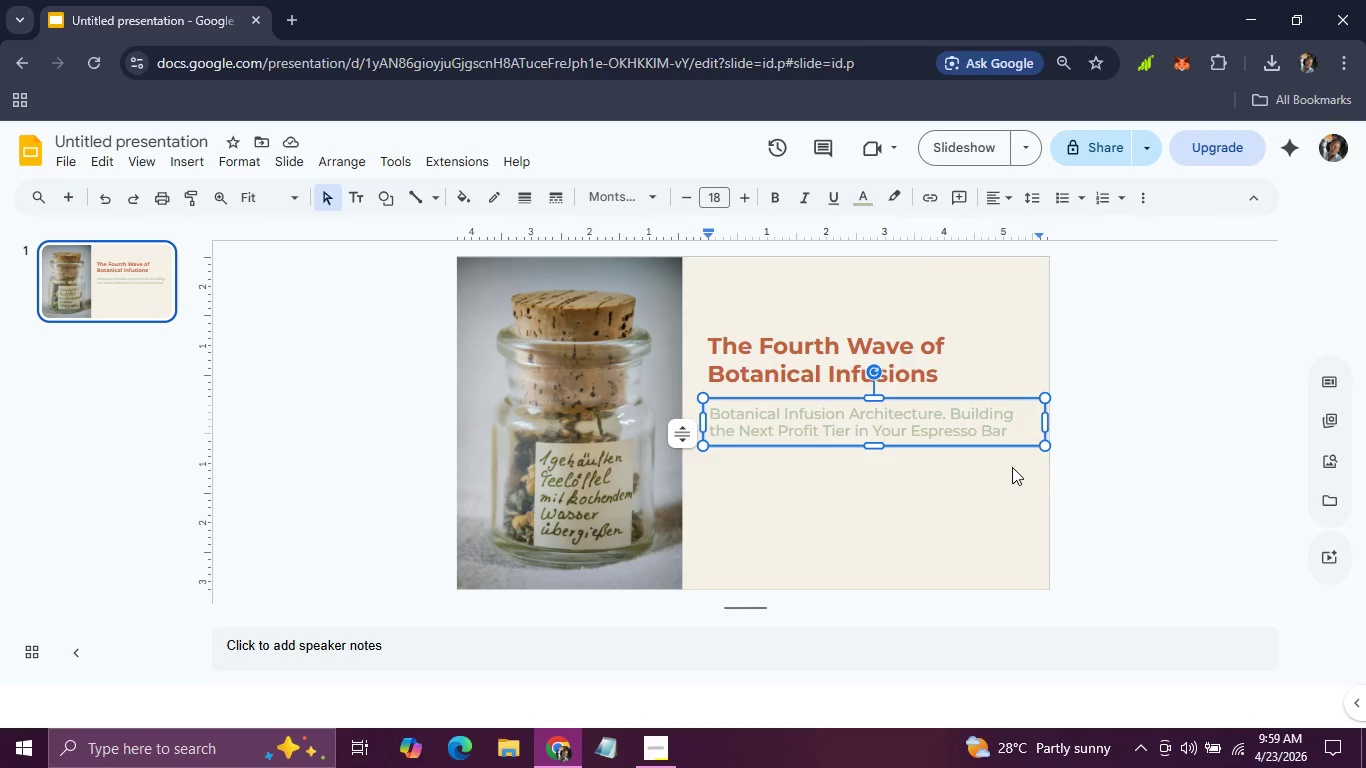 
left_click([1012, 467])
 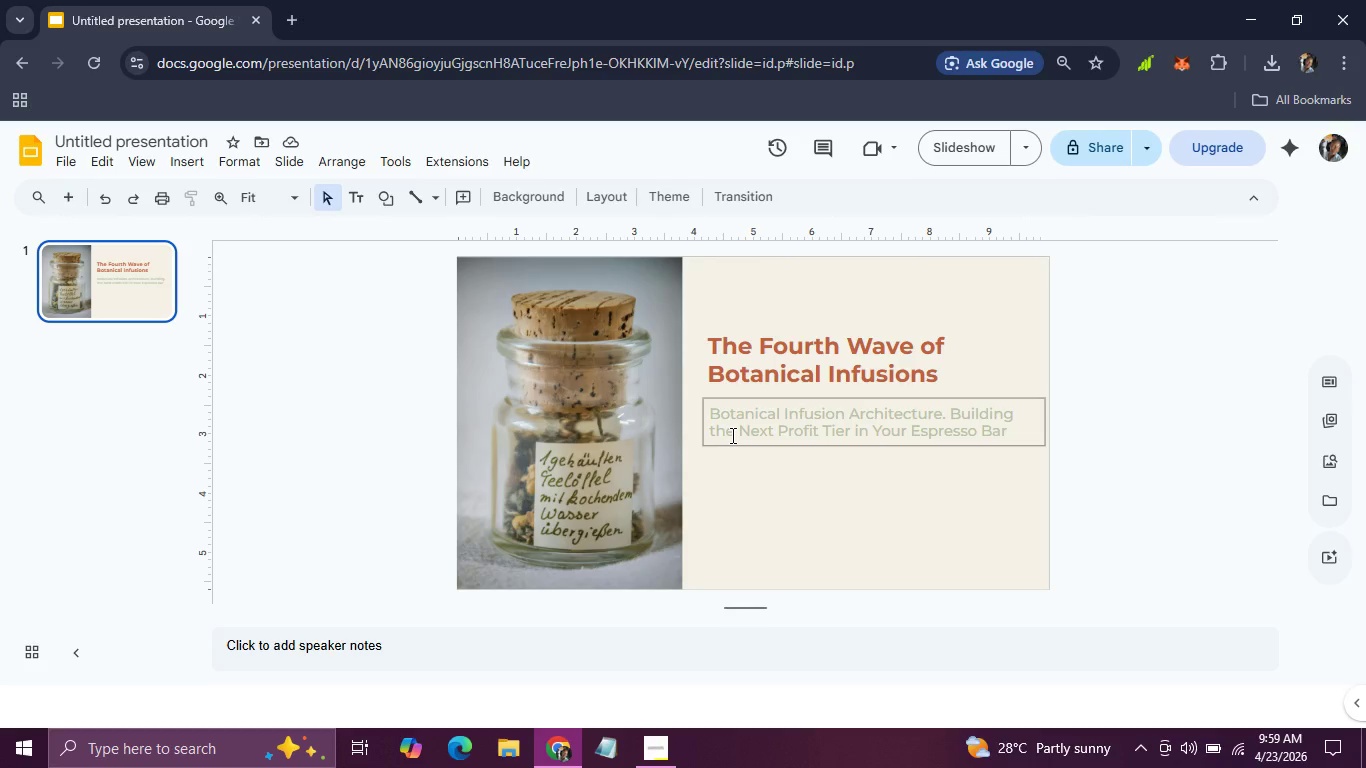 
wait(5.55)
 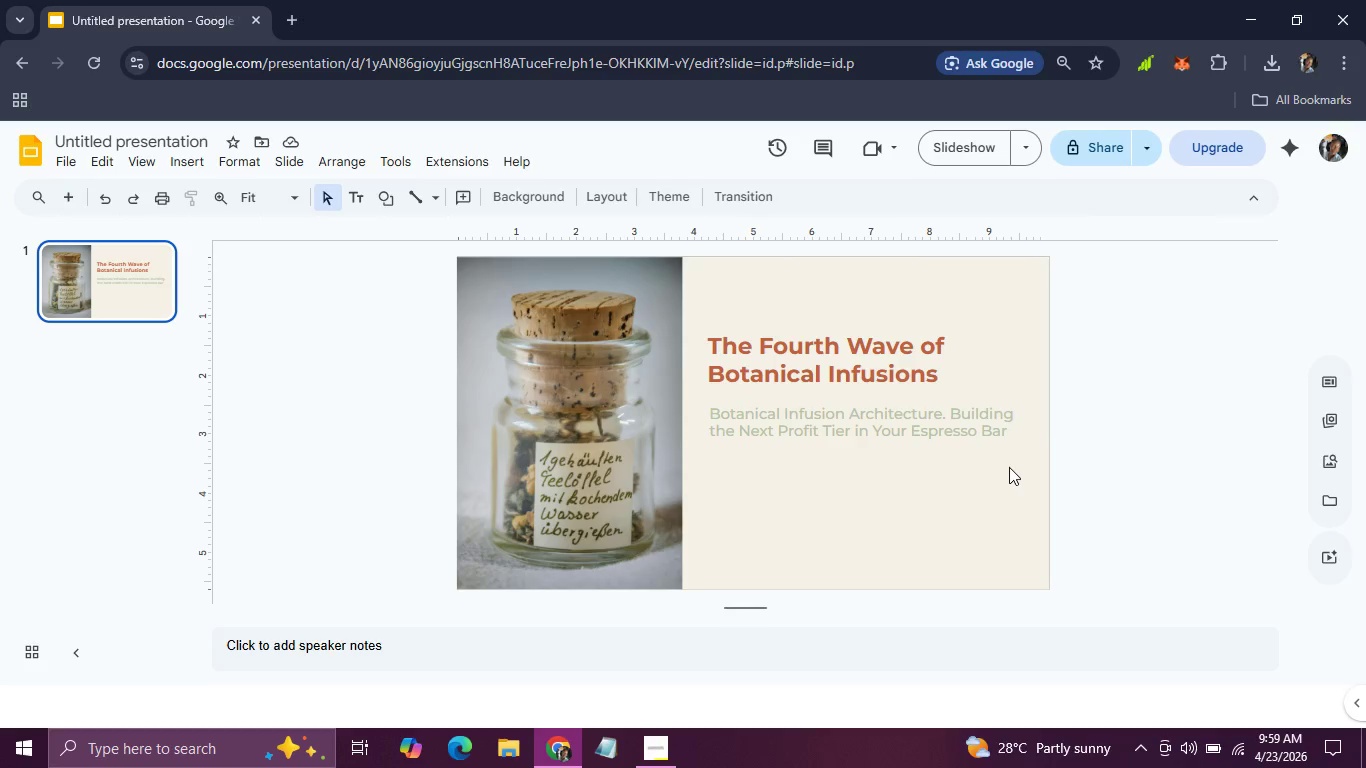 
left_click([743, 445])
 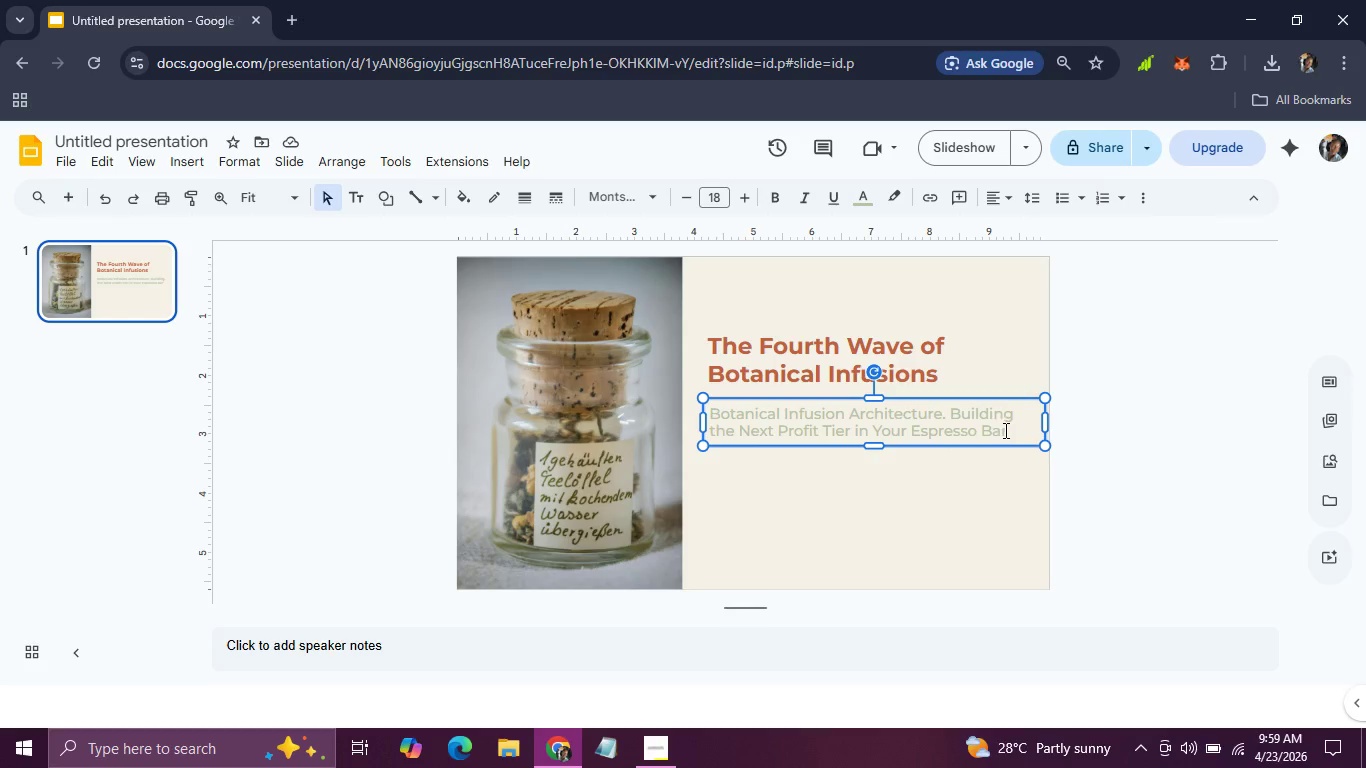 
left_click_drag(start_coordinate=[1005, 430], to_coordinate=[704, 411])
 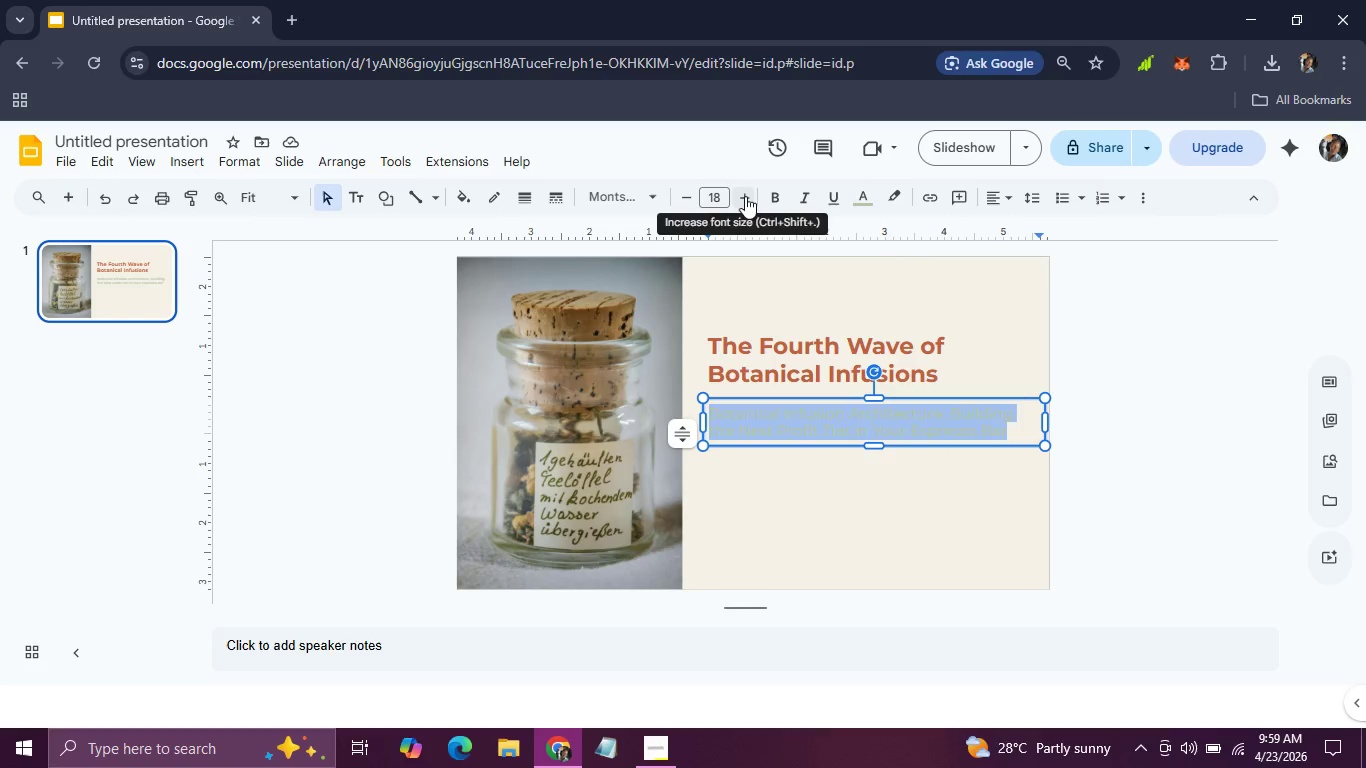 
double_click([745, 196])
 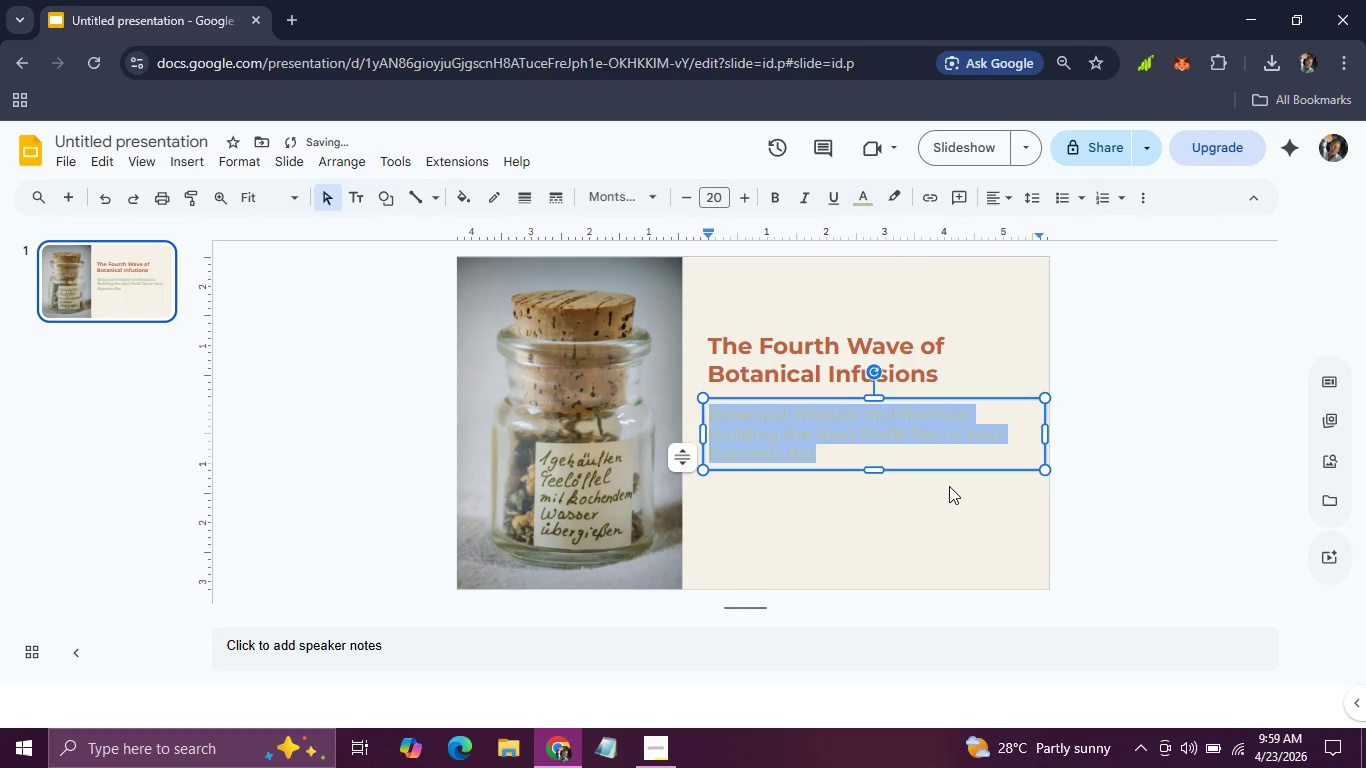 
key(Control+D)
 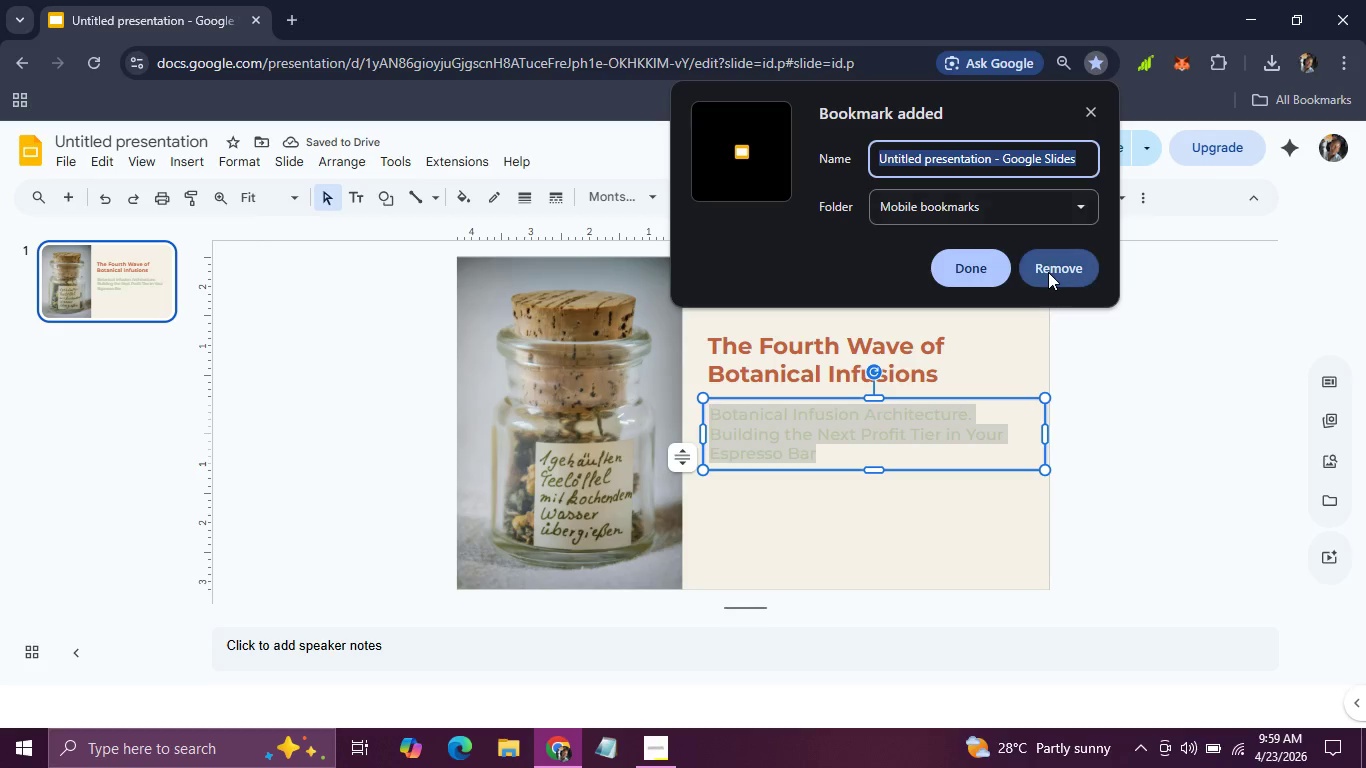 
left_click([1048, 272])
 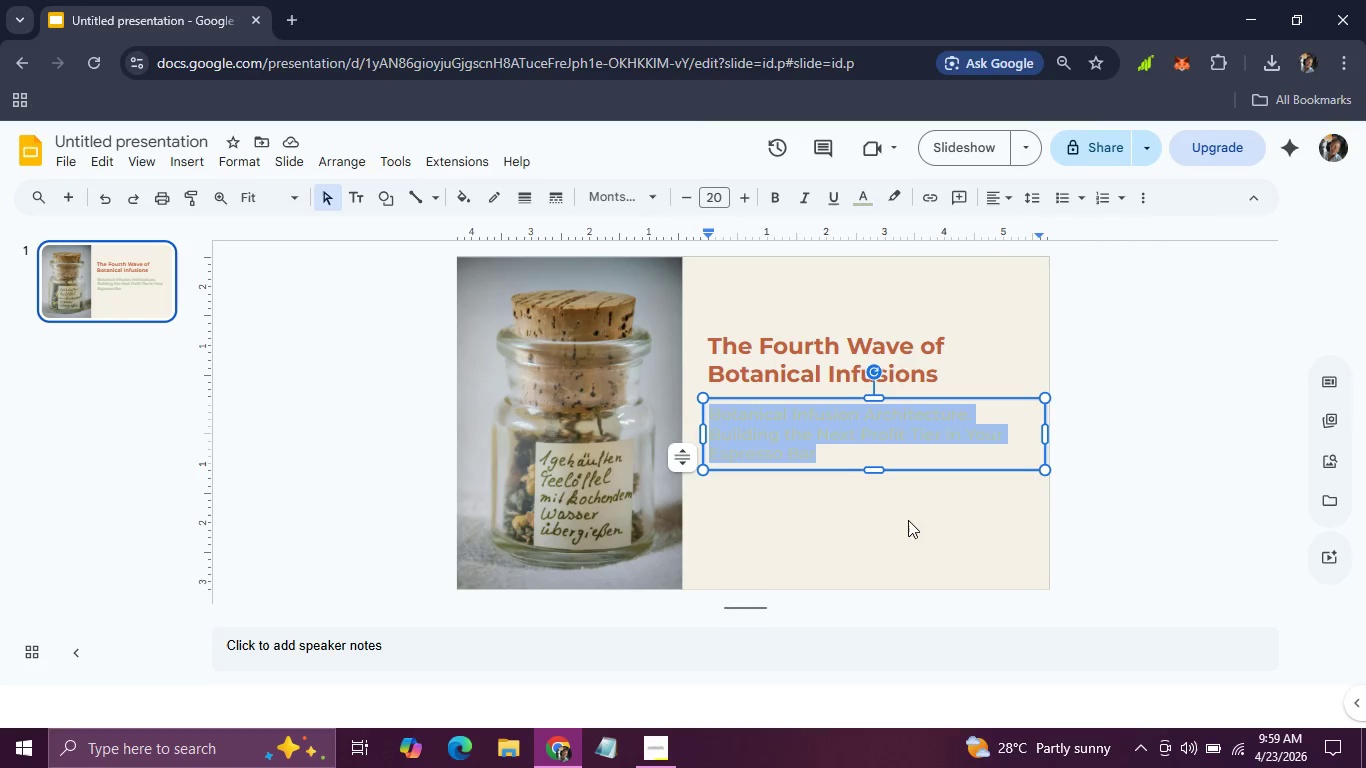 
left_click([907, 488])
 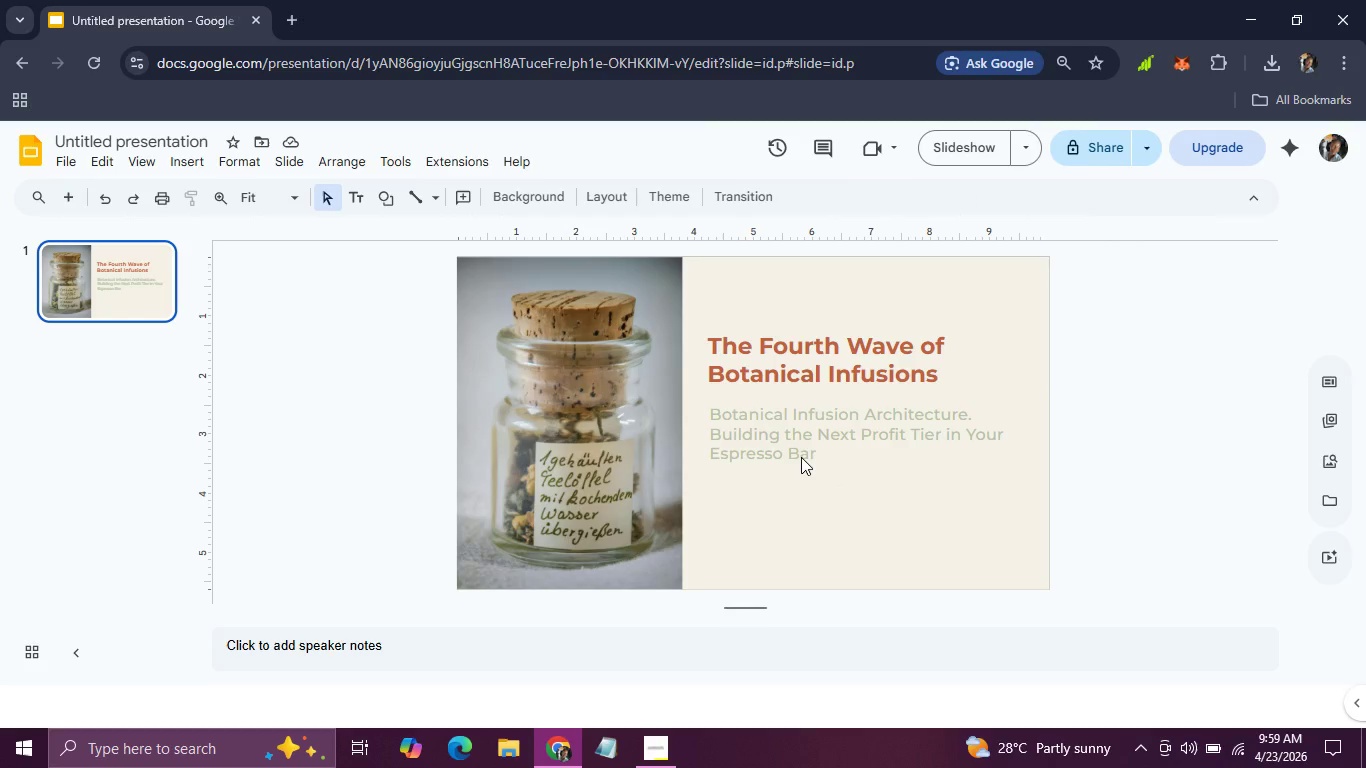 
left_click([801, 457])
 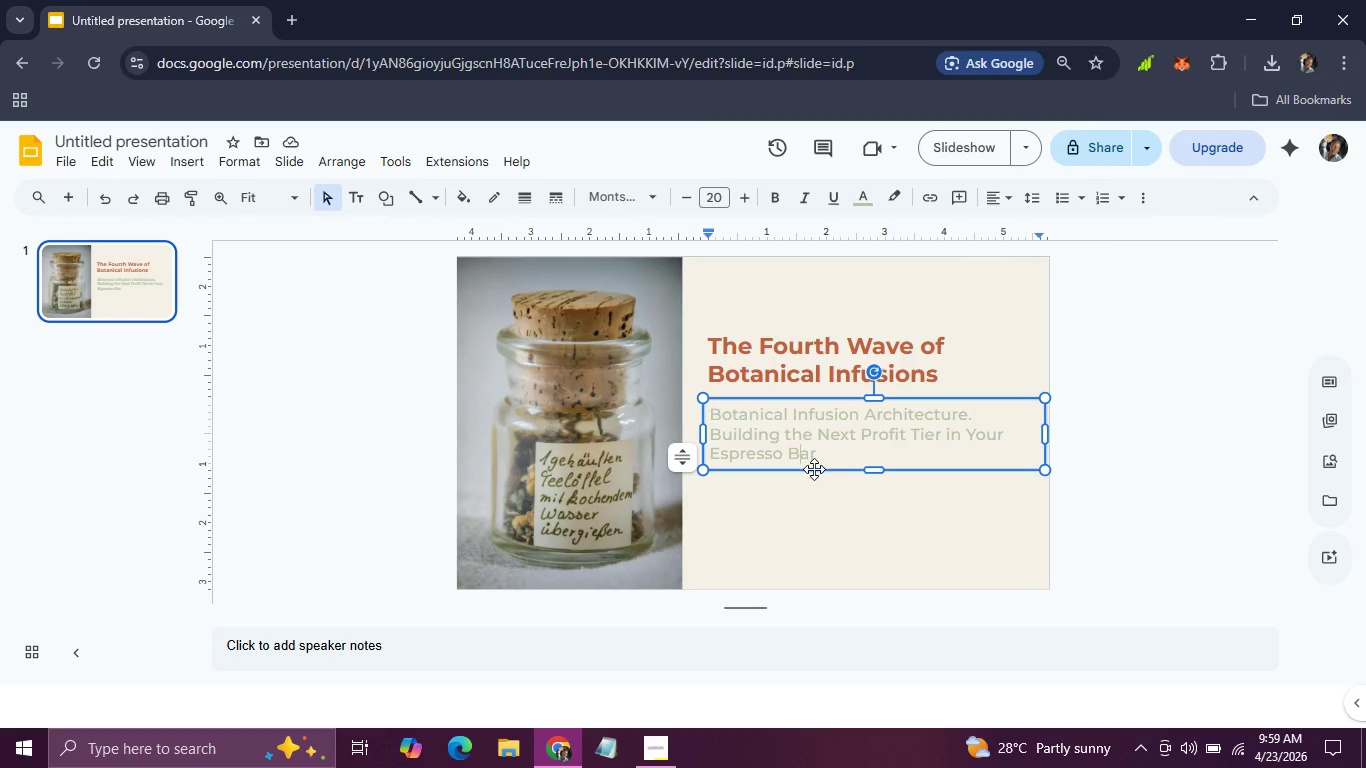 
left_click([814, 470])
 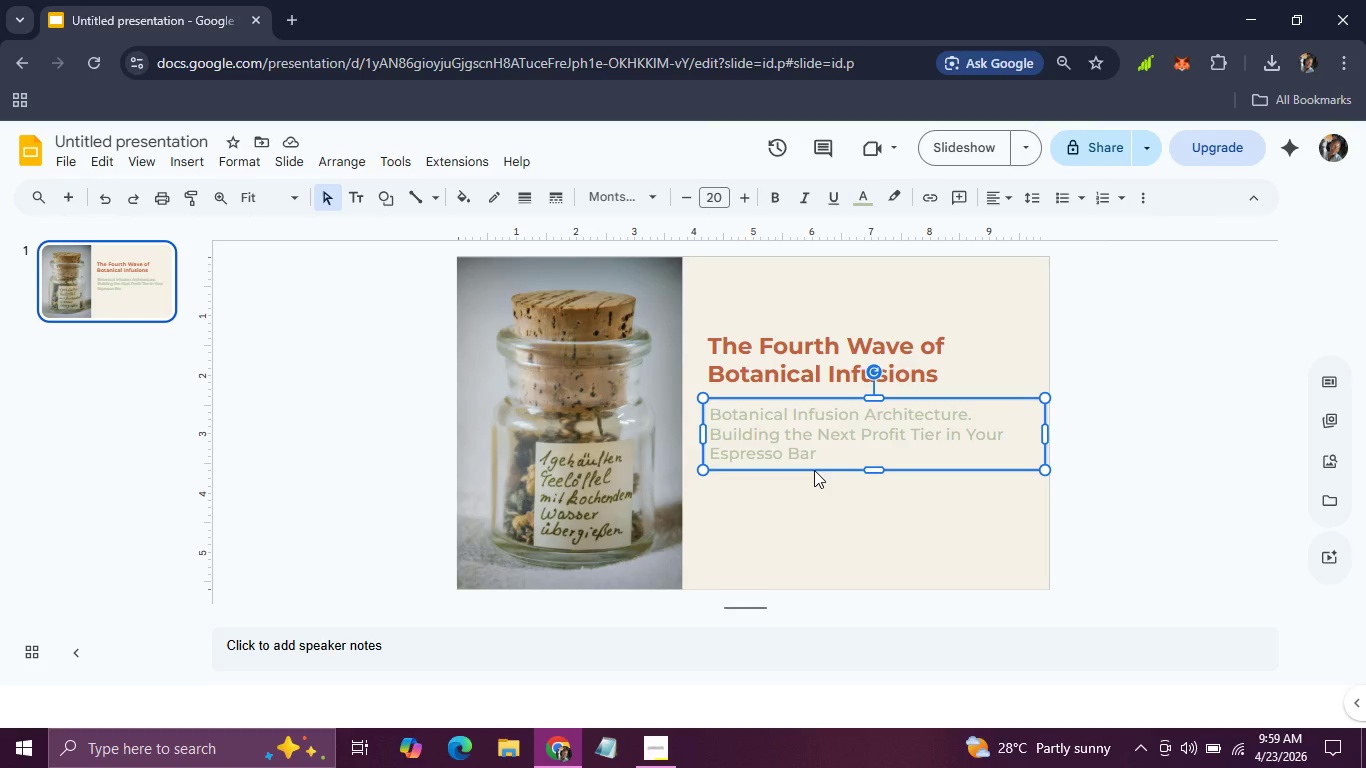 
key(Control+D)
 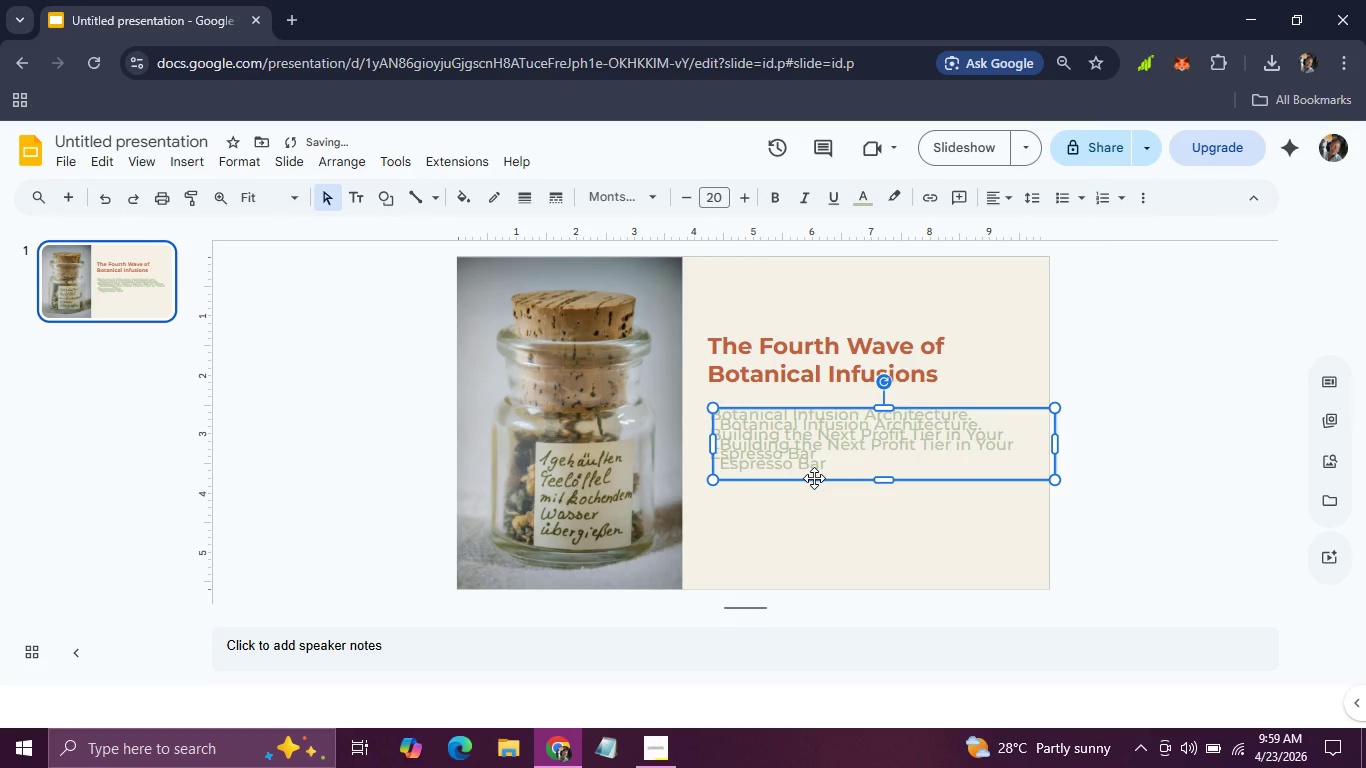 
left_click_drag(start_coordinate=[814, 478], to_coordinate=[799, 573])
 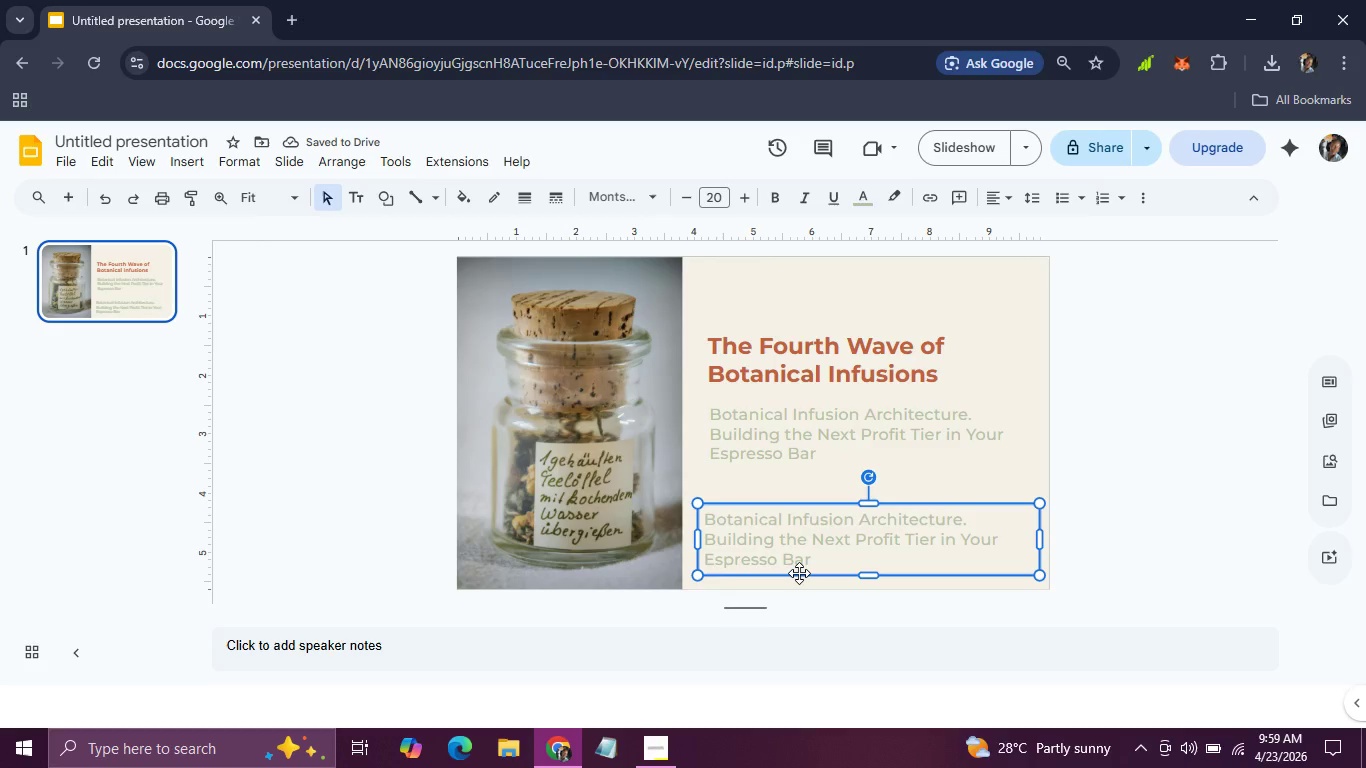 
key(ArrowDown)
 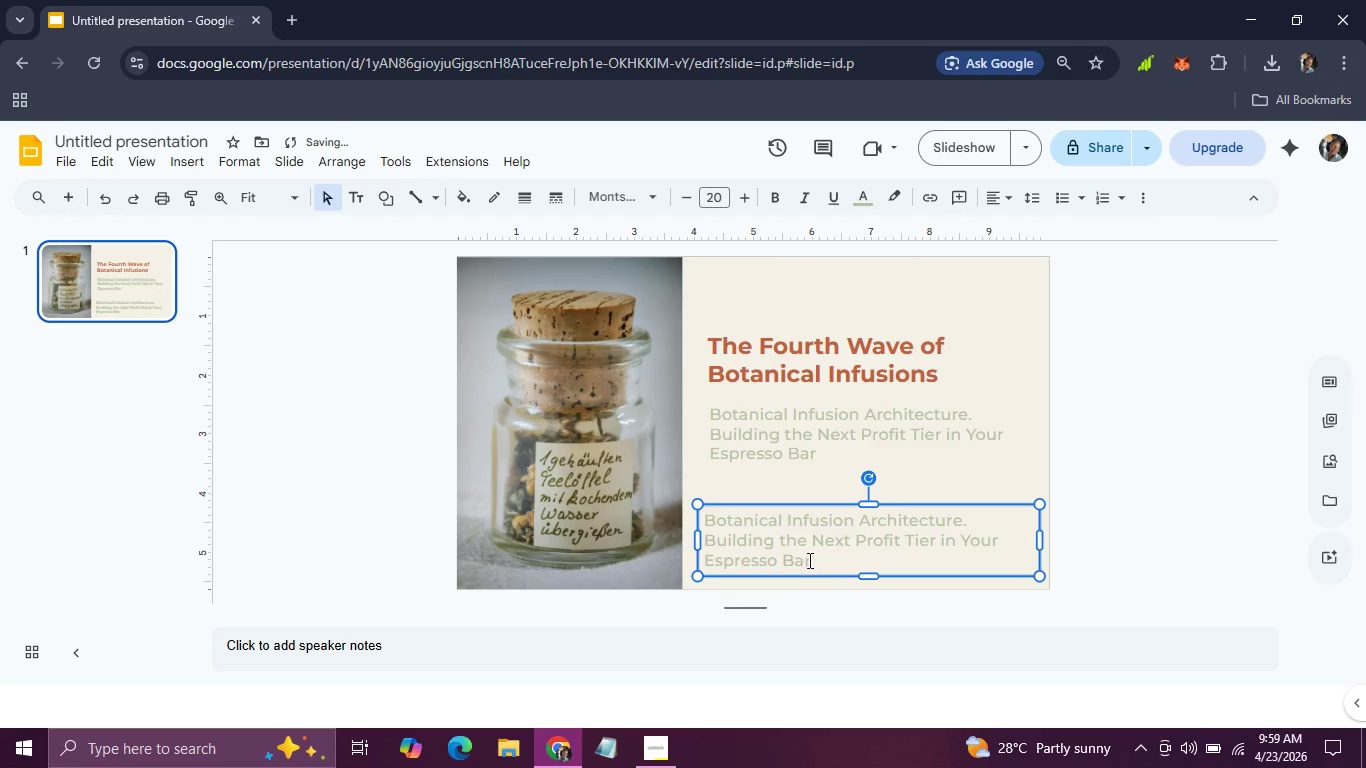 
left_click_drag(start_coordinate=[811, 561], to_coordinate=[700, 518])
 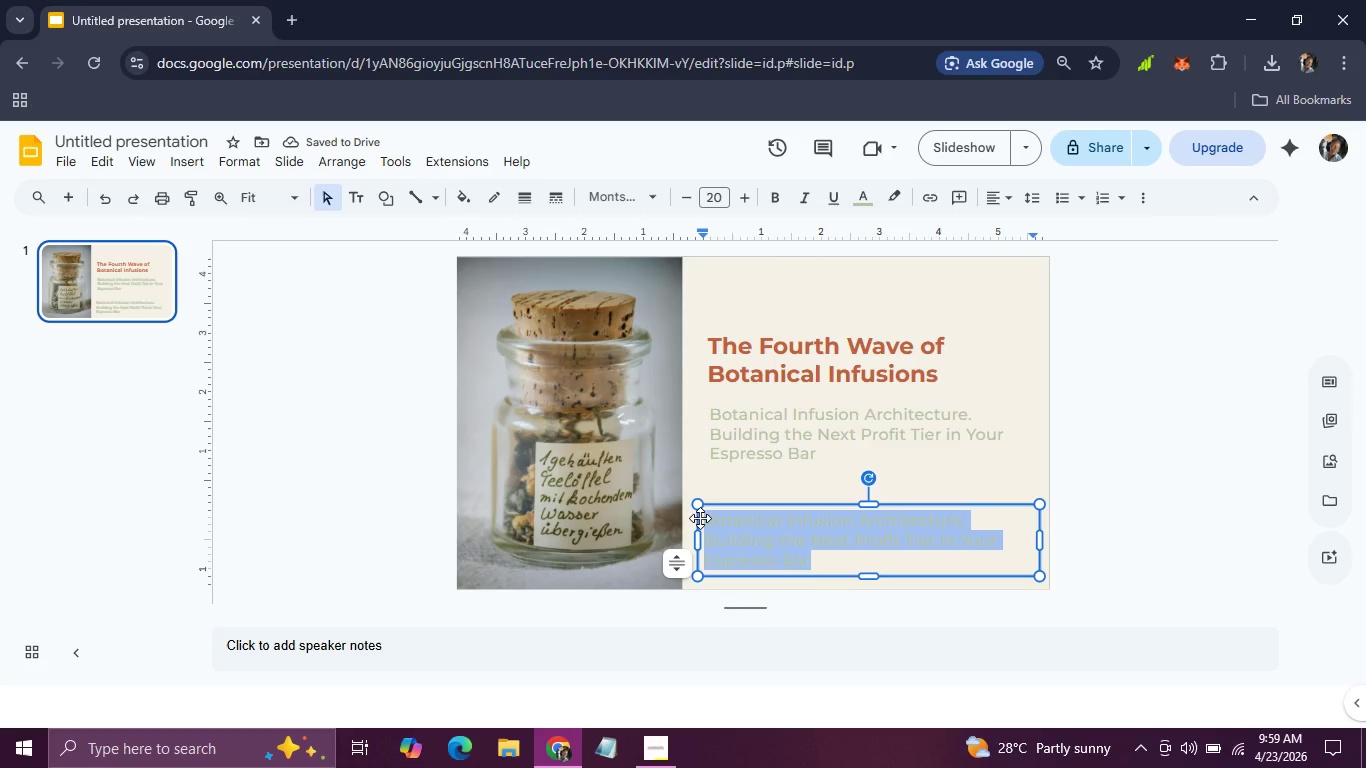 
type(Presented by Maria O'Shea | Bevereage)
key(Backspace)
key(Backspace)
key(Backspace)
key(Backspace)
type(age Consultant)
 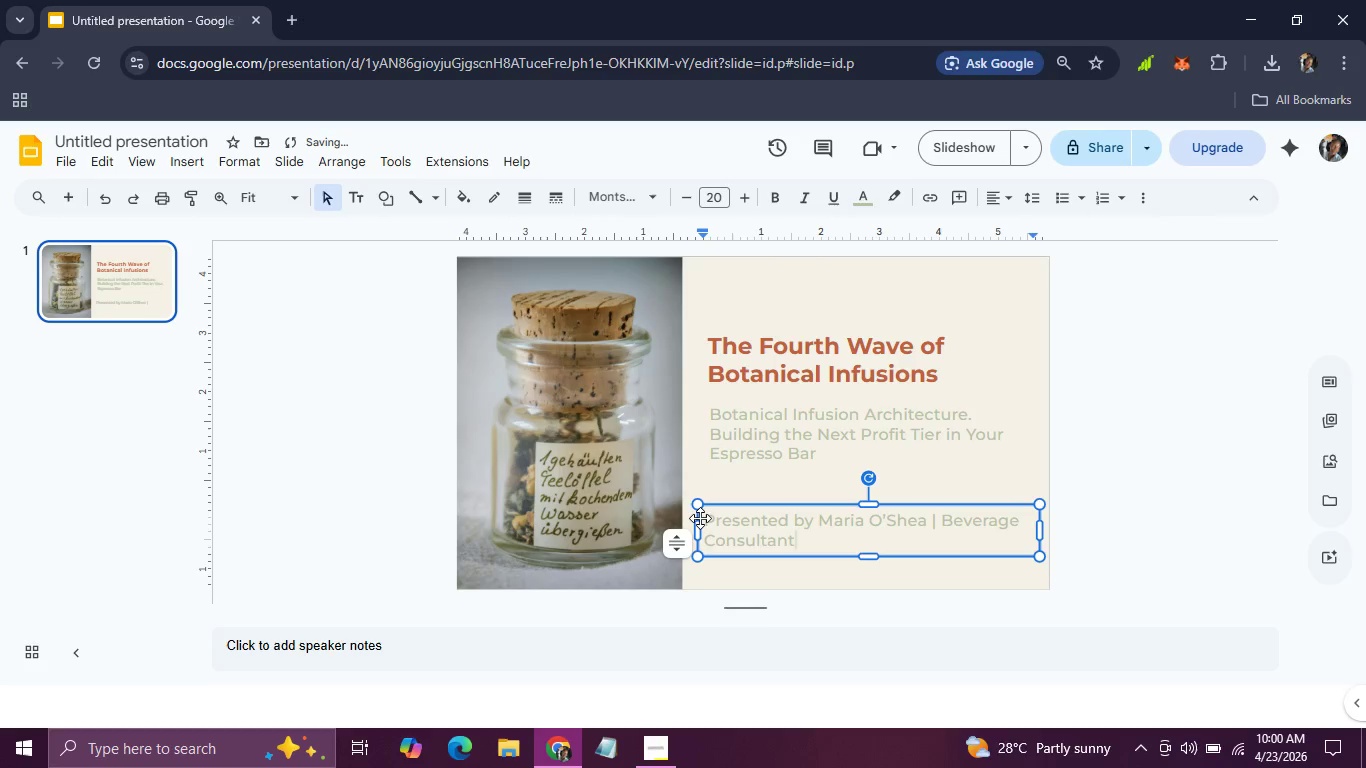 
left_click_drag(start_coordinate=[822, 527], to_coordinate=[717, 517])
 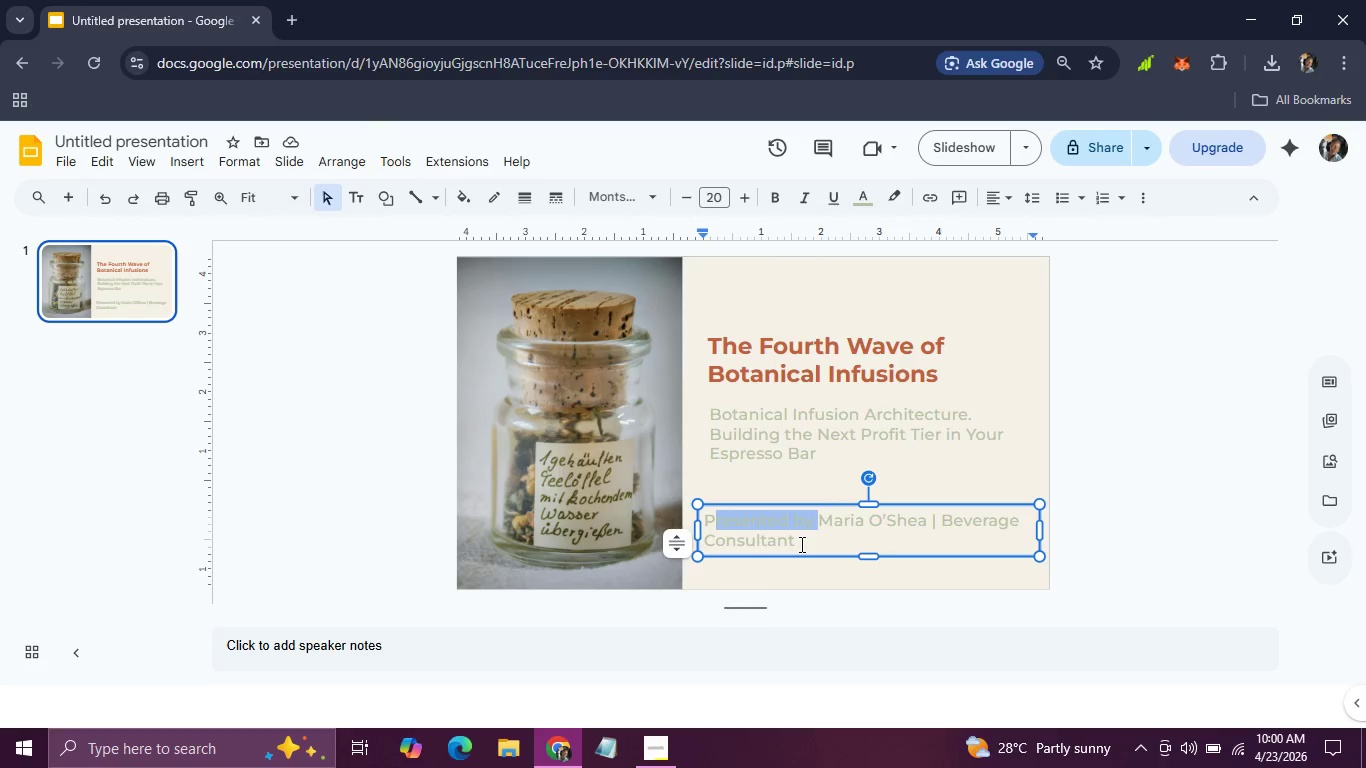 
left_click_drag(start_coordinate=[800, 544], to_coordinate=[698, 515])
 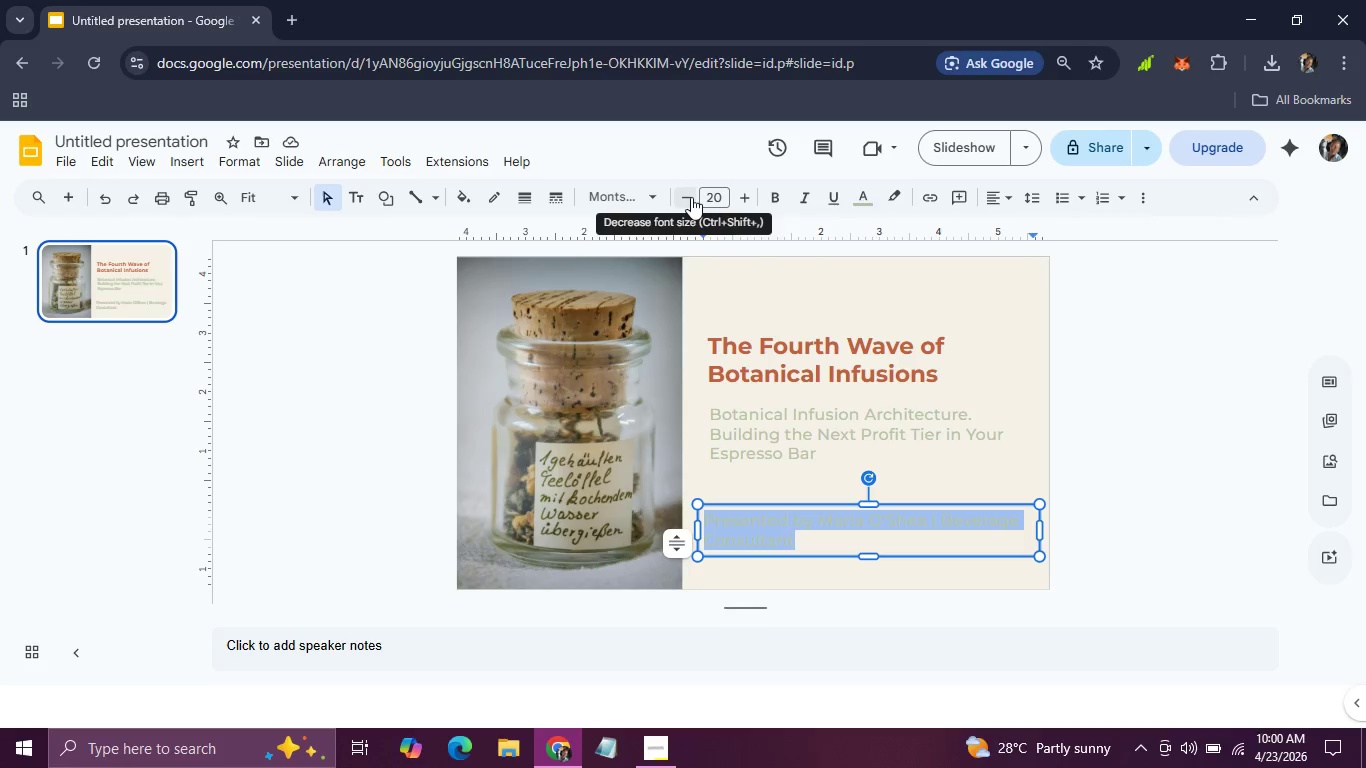 
double_click([691, 197])
 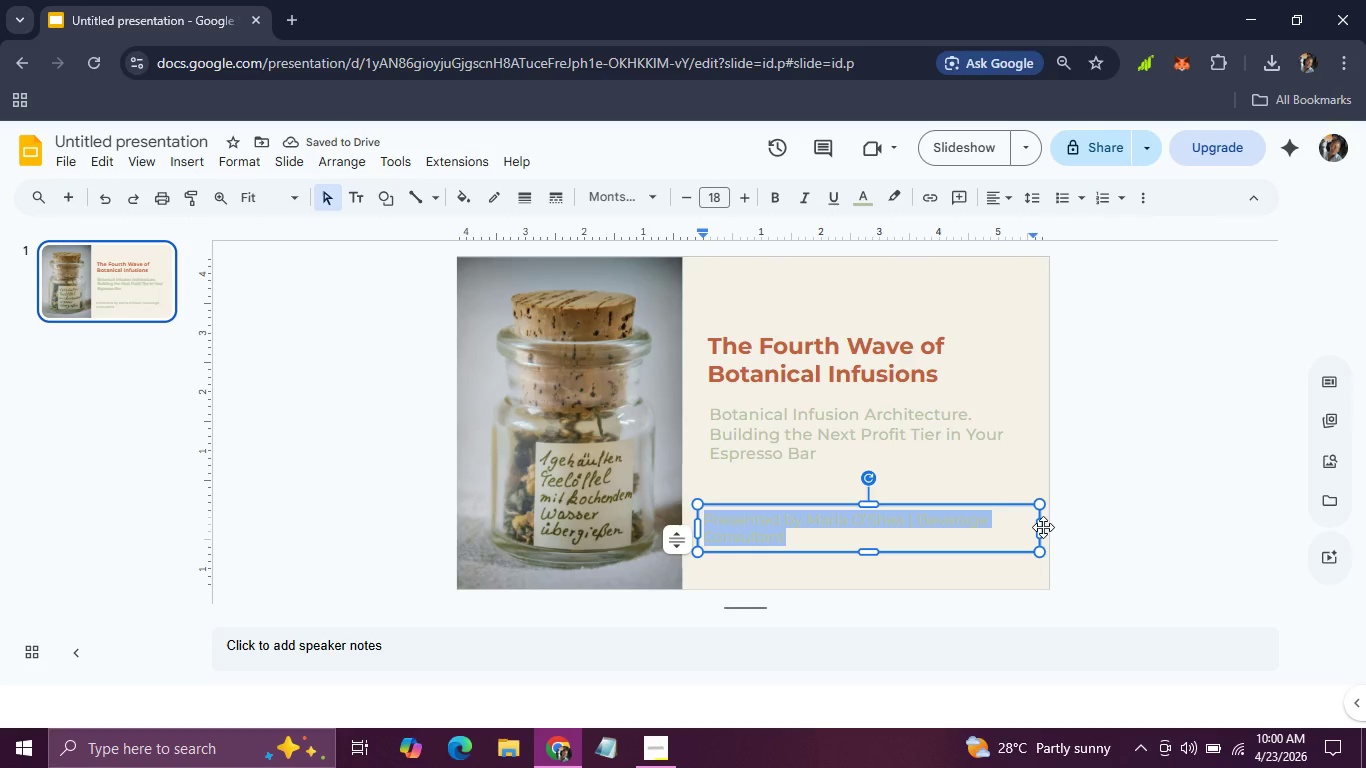 
left_click([1095, 496])
 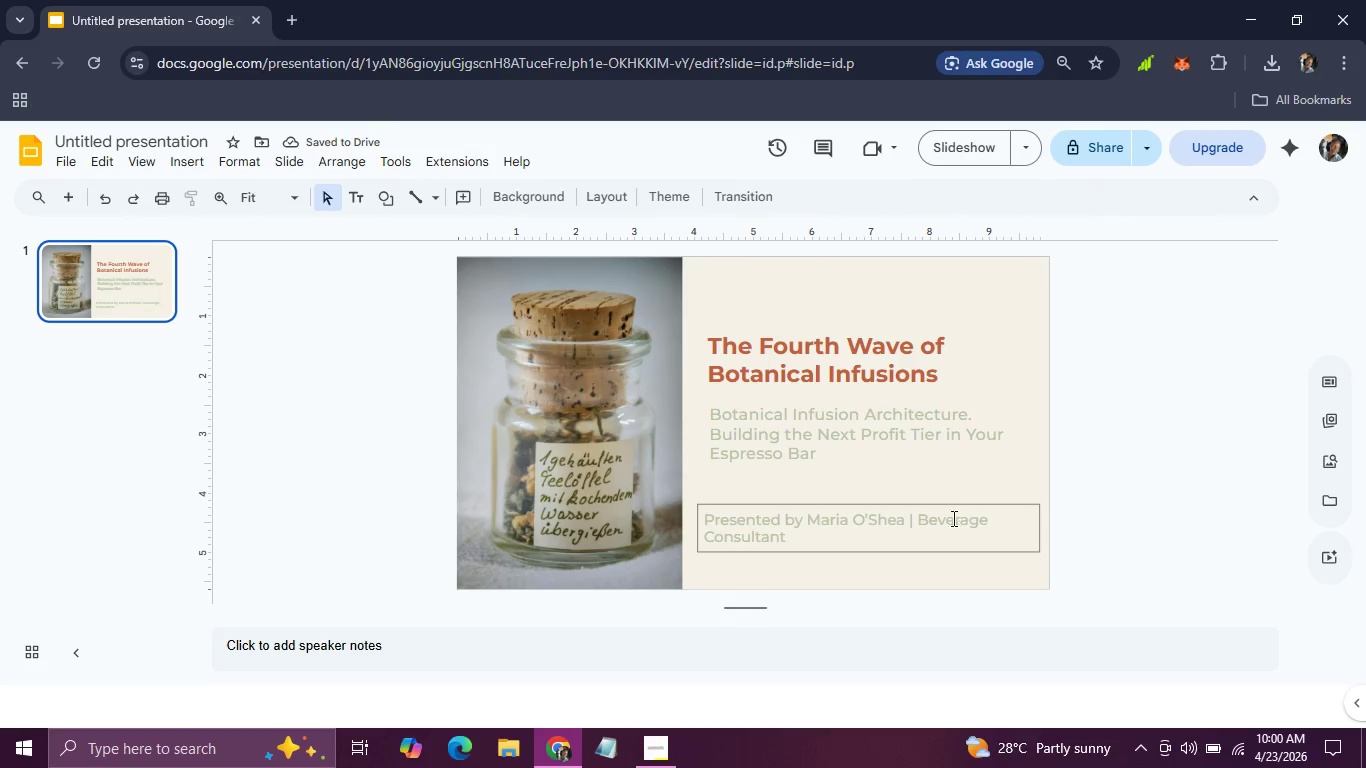 
left_click([950, 518])
 